 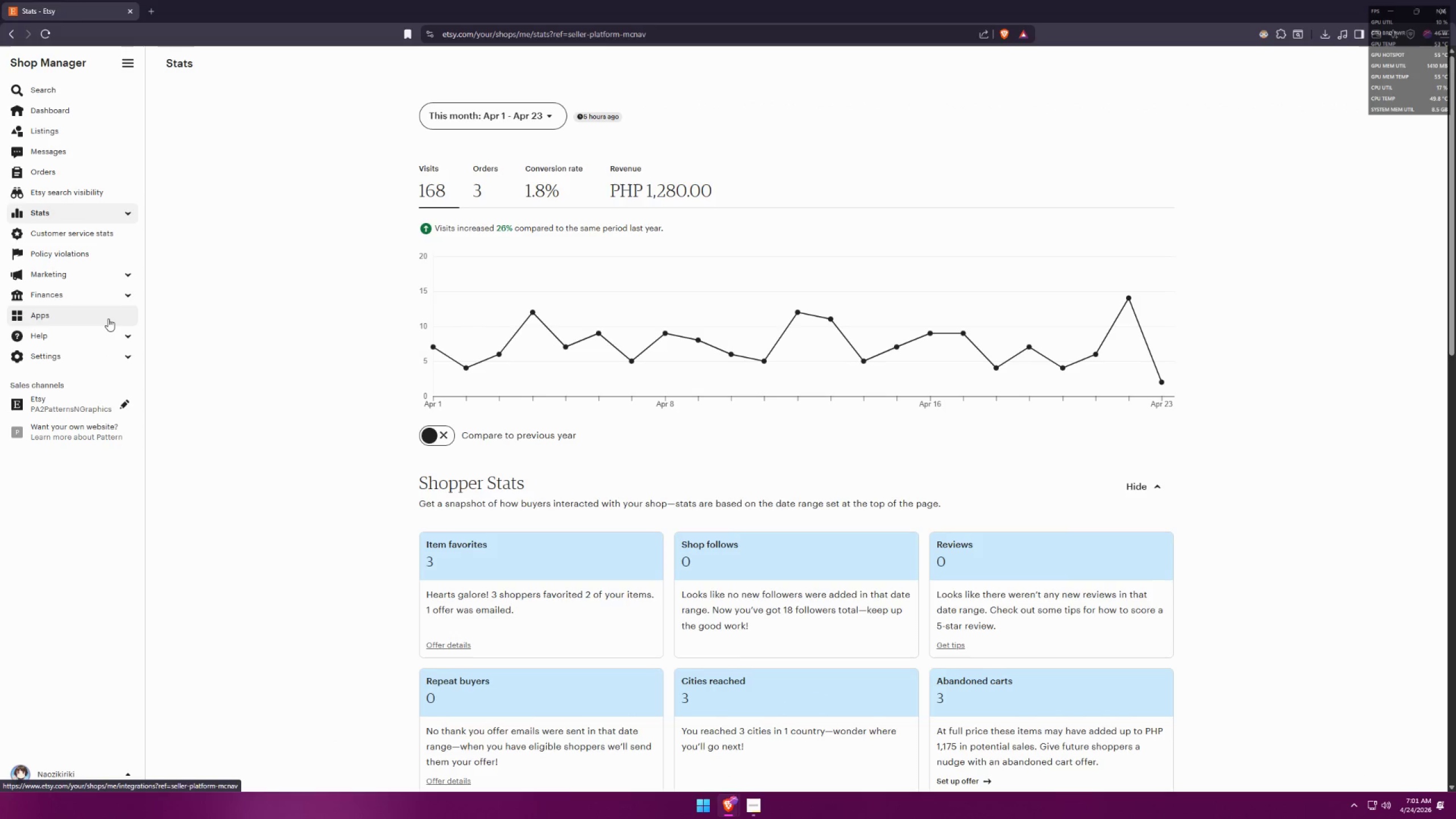 
left_click([111, 360])
 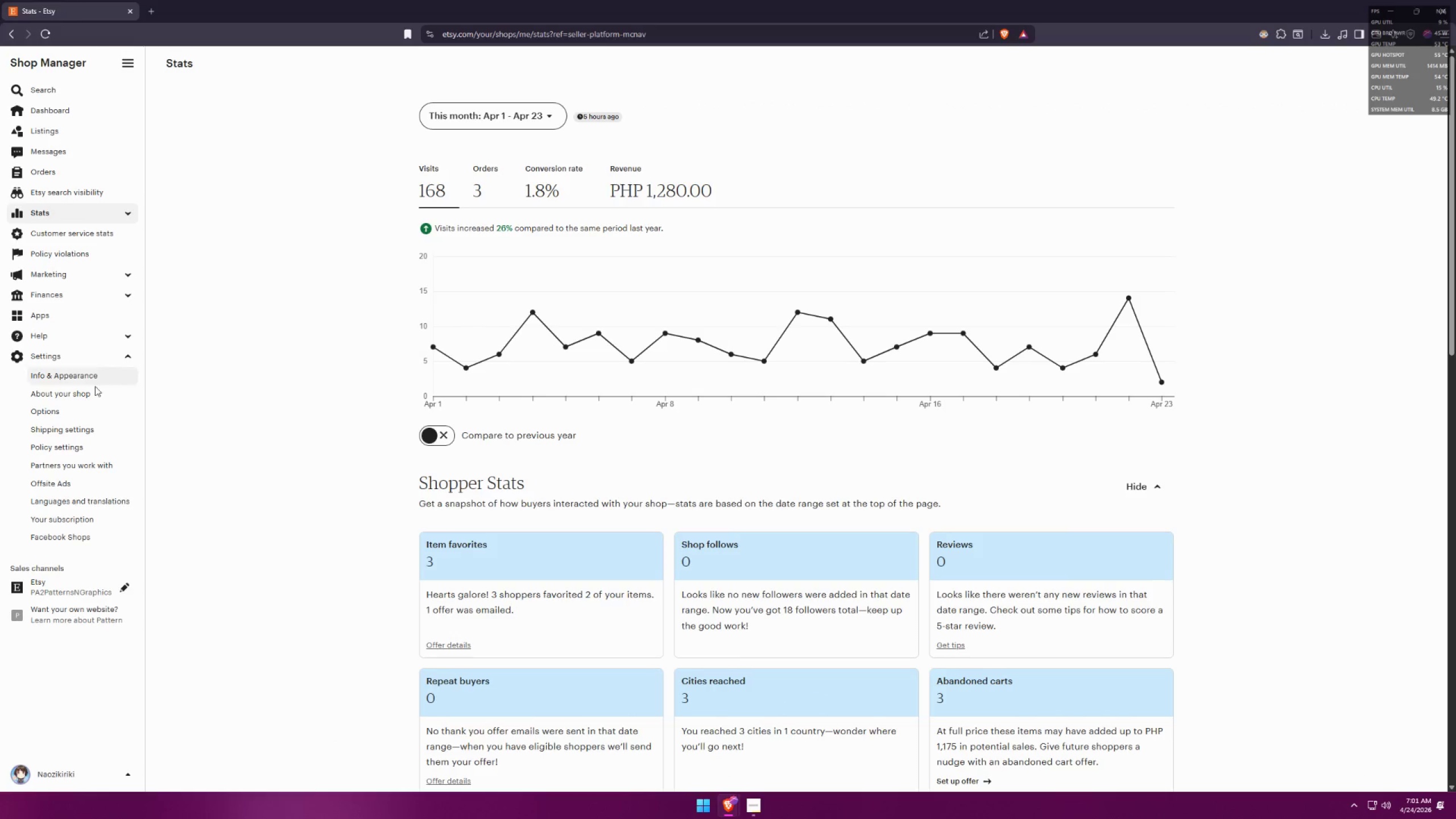 
mouse_move([94, 417])
 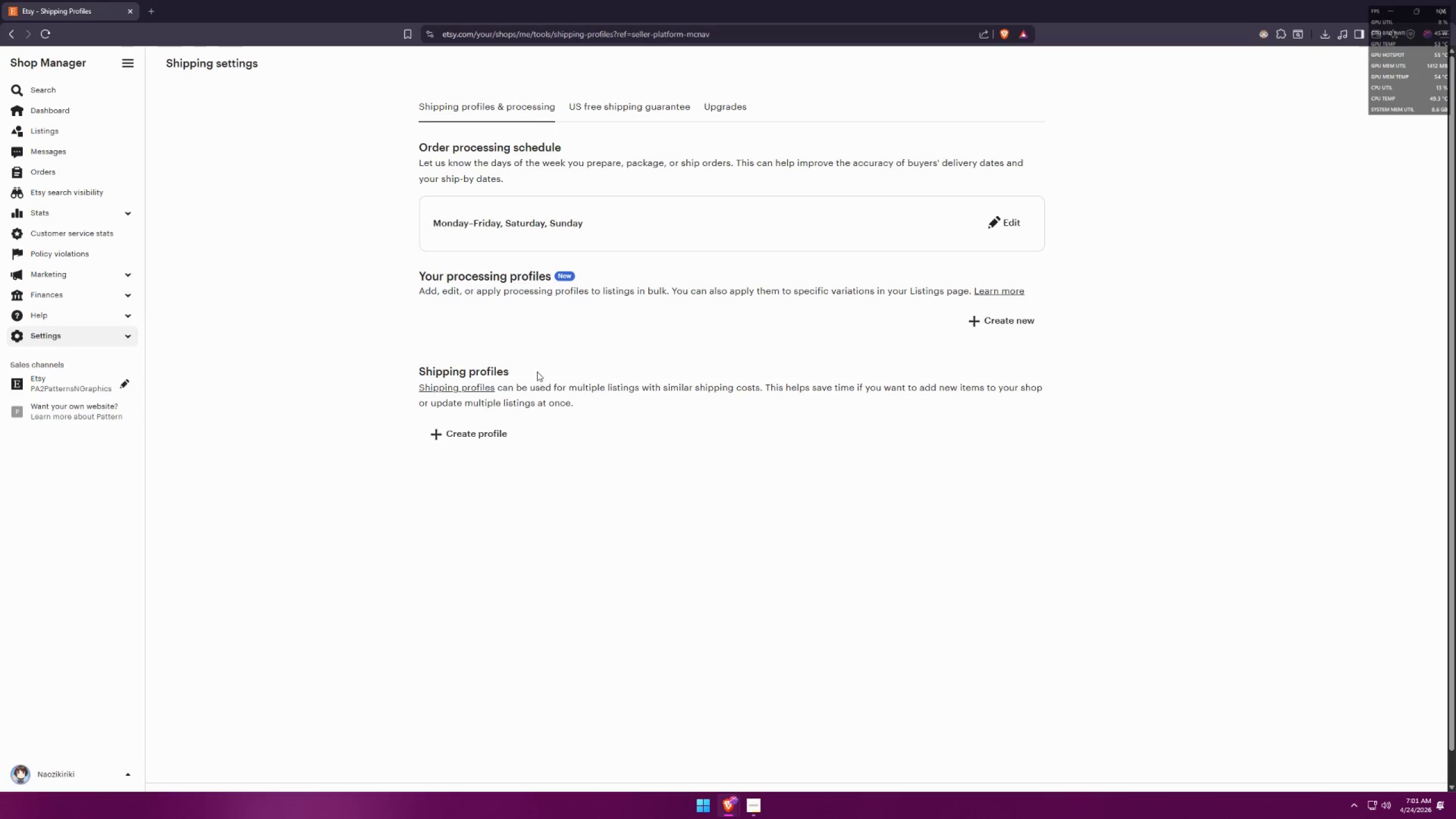 
scroll: coordinate [617, 238], scroll_direction: down, amount: 1.0
 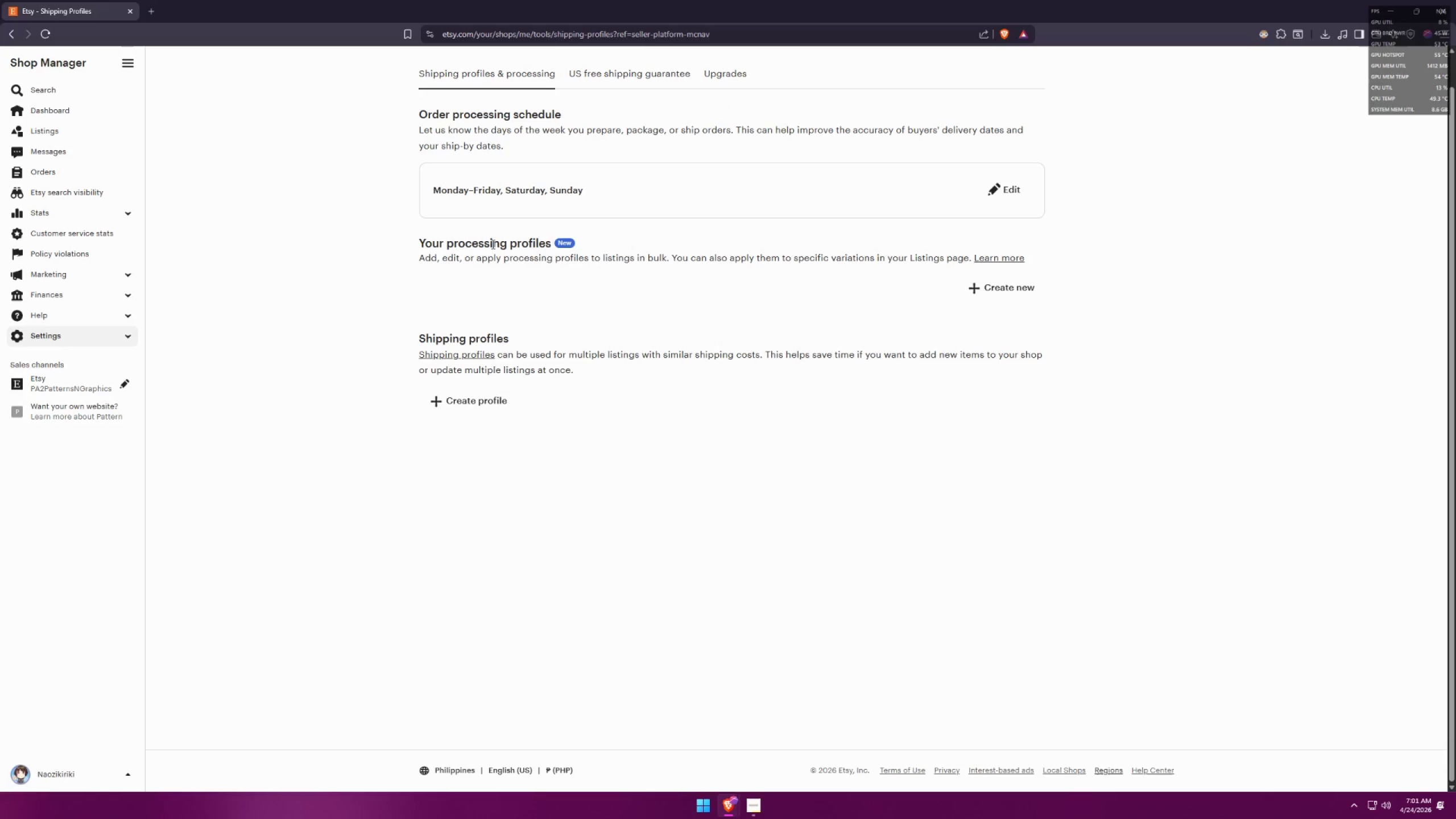 
scroll: coordinate [496, 242], scroll_direction: up, amount: 2.0
 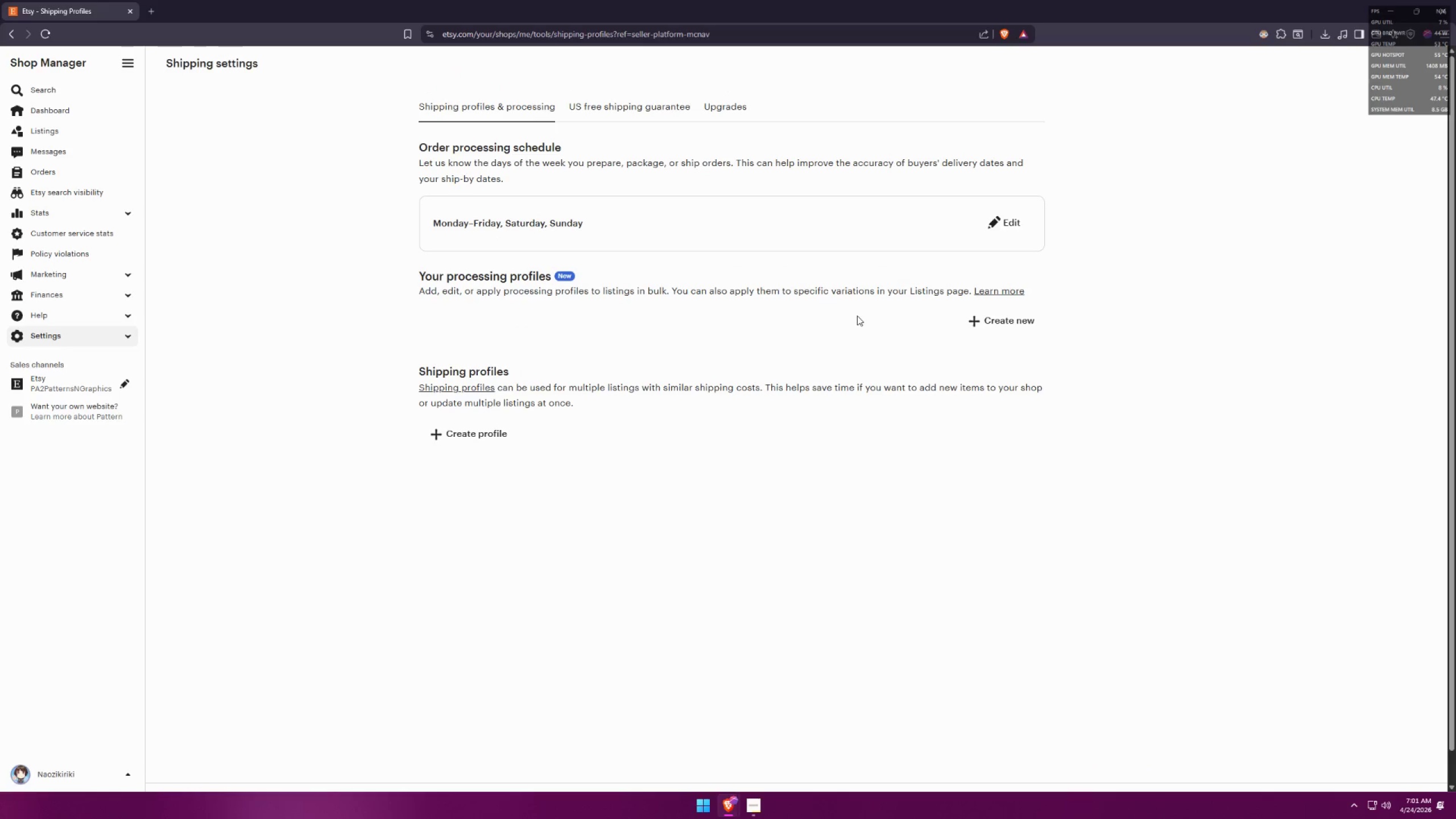 
wait(5.58)
 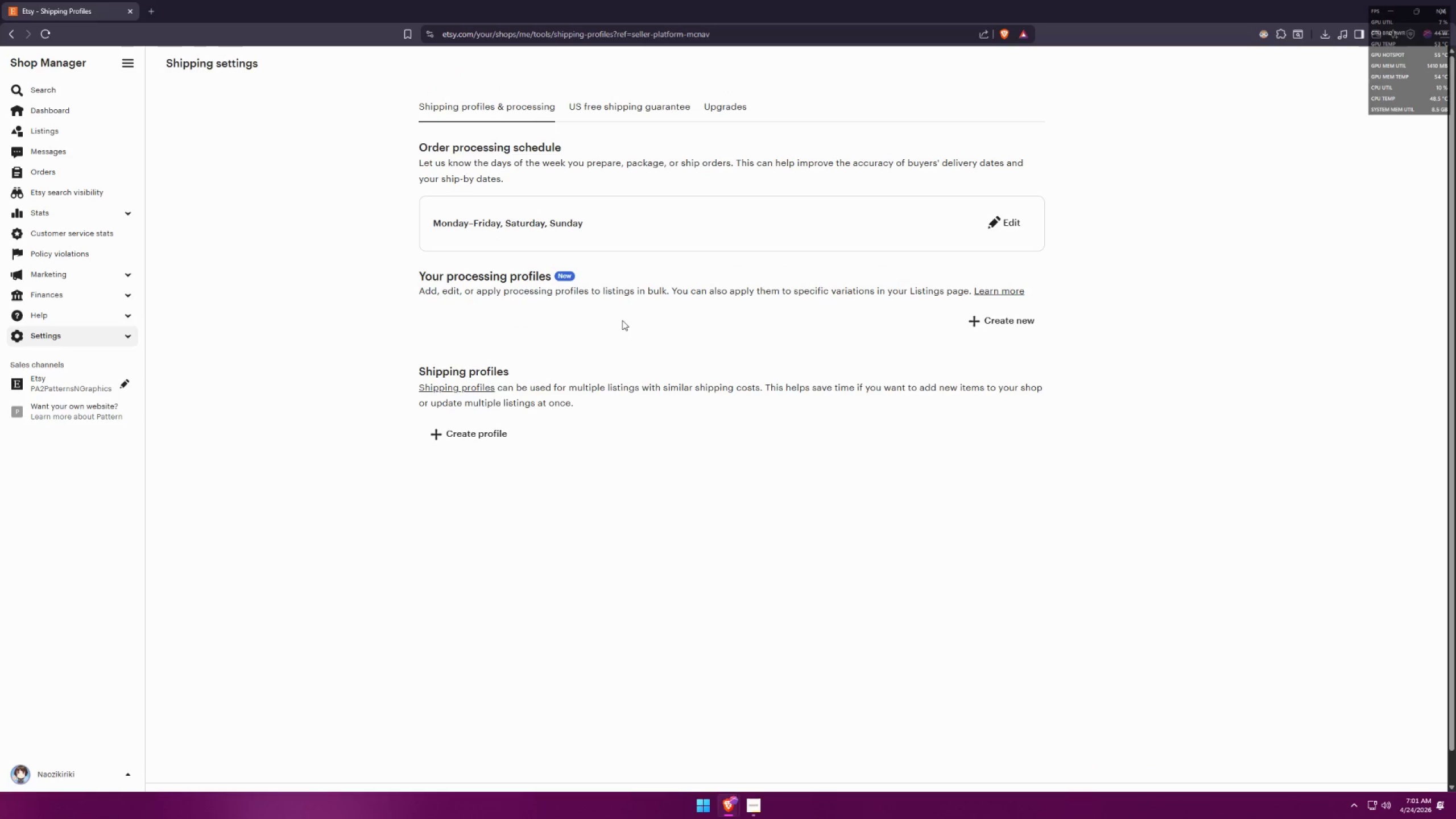 
left_click([579, 100])
 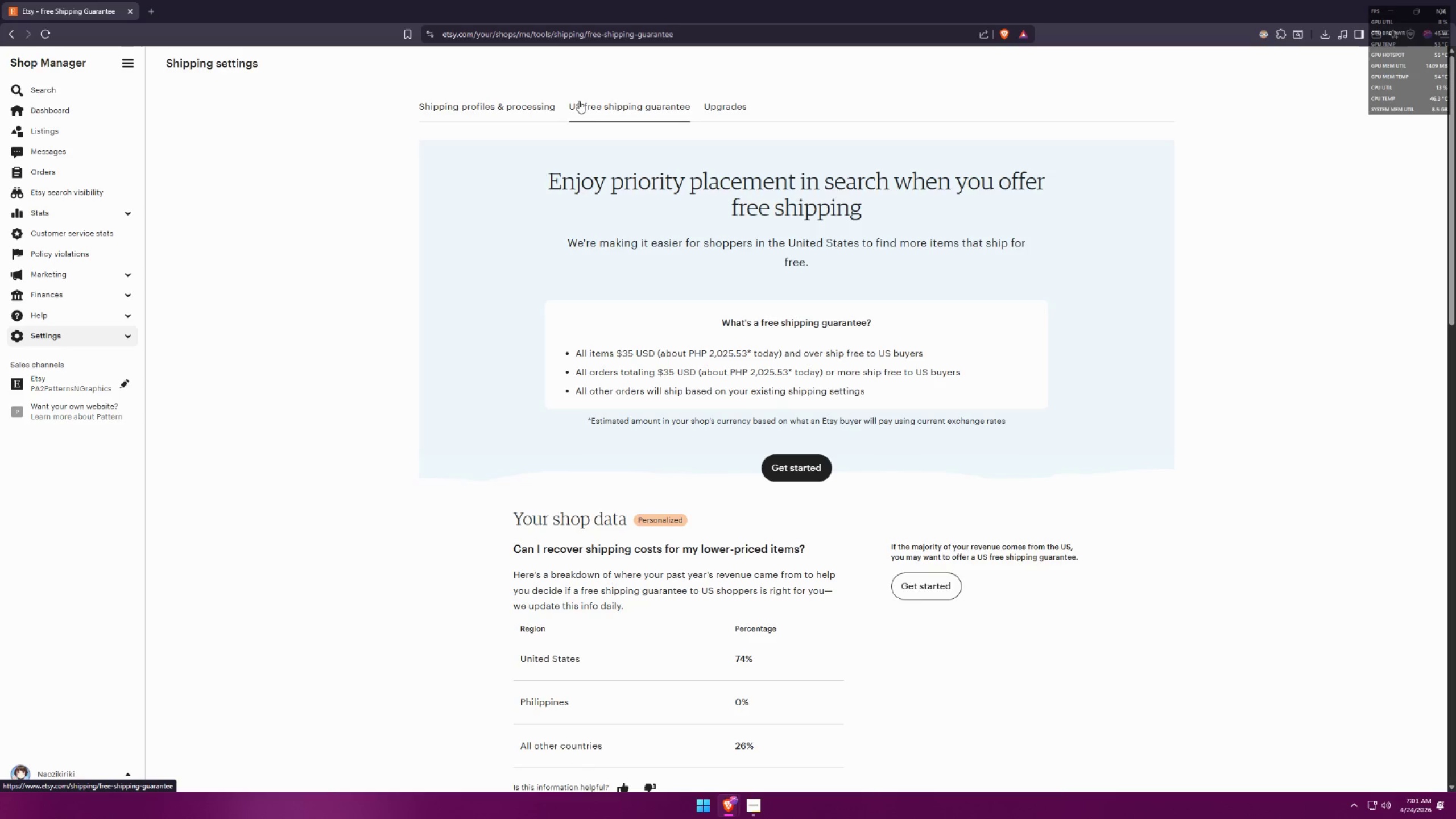 
double_click([741, 107])
 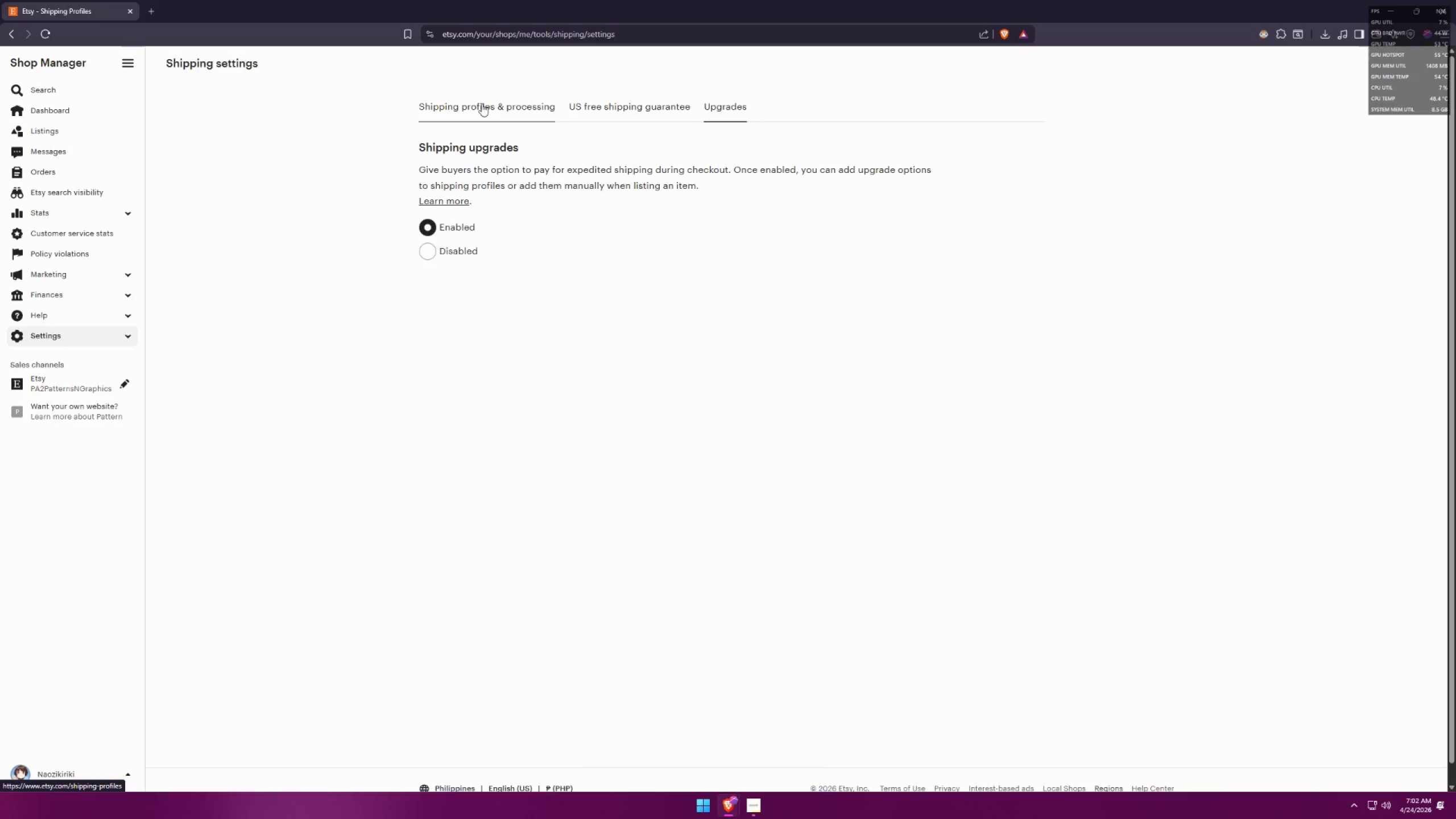 
wait(5.28)
 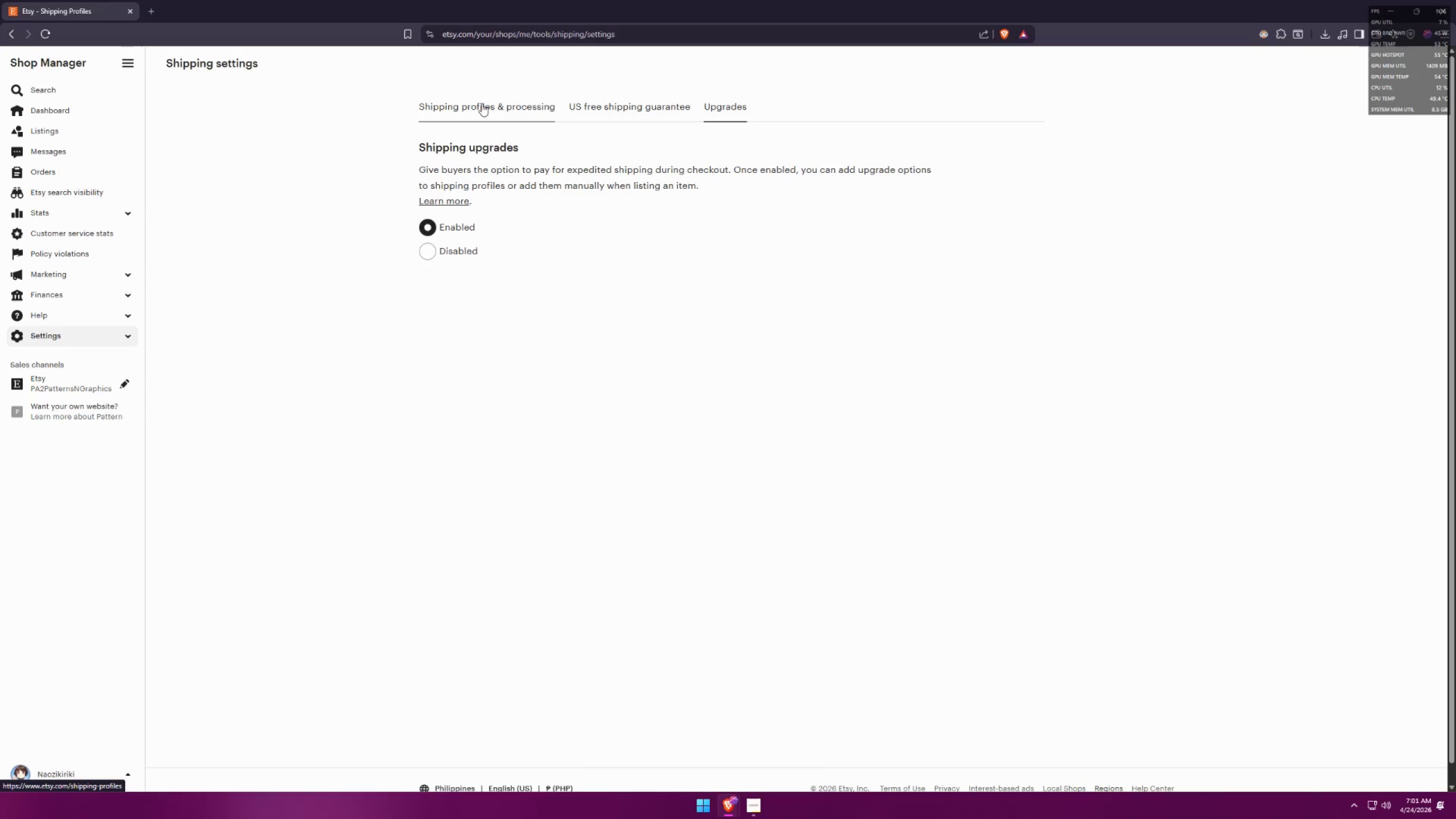 
left_click([482, 104])
 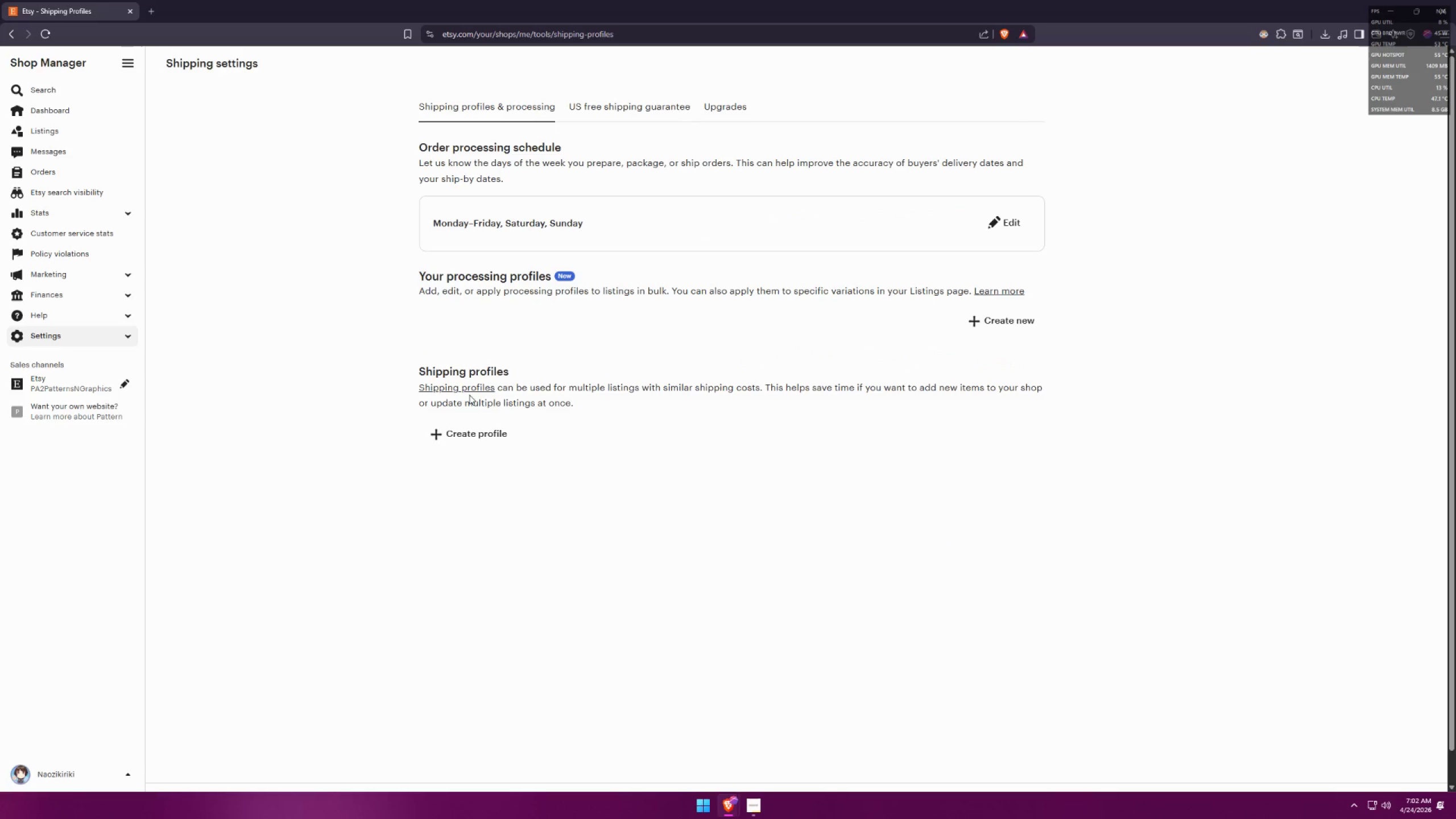 
left_click([470, 390])
 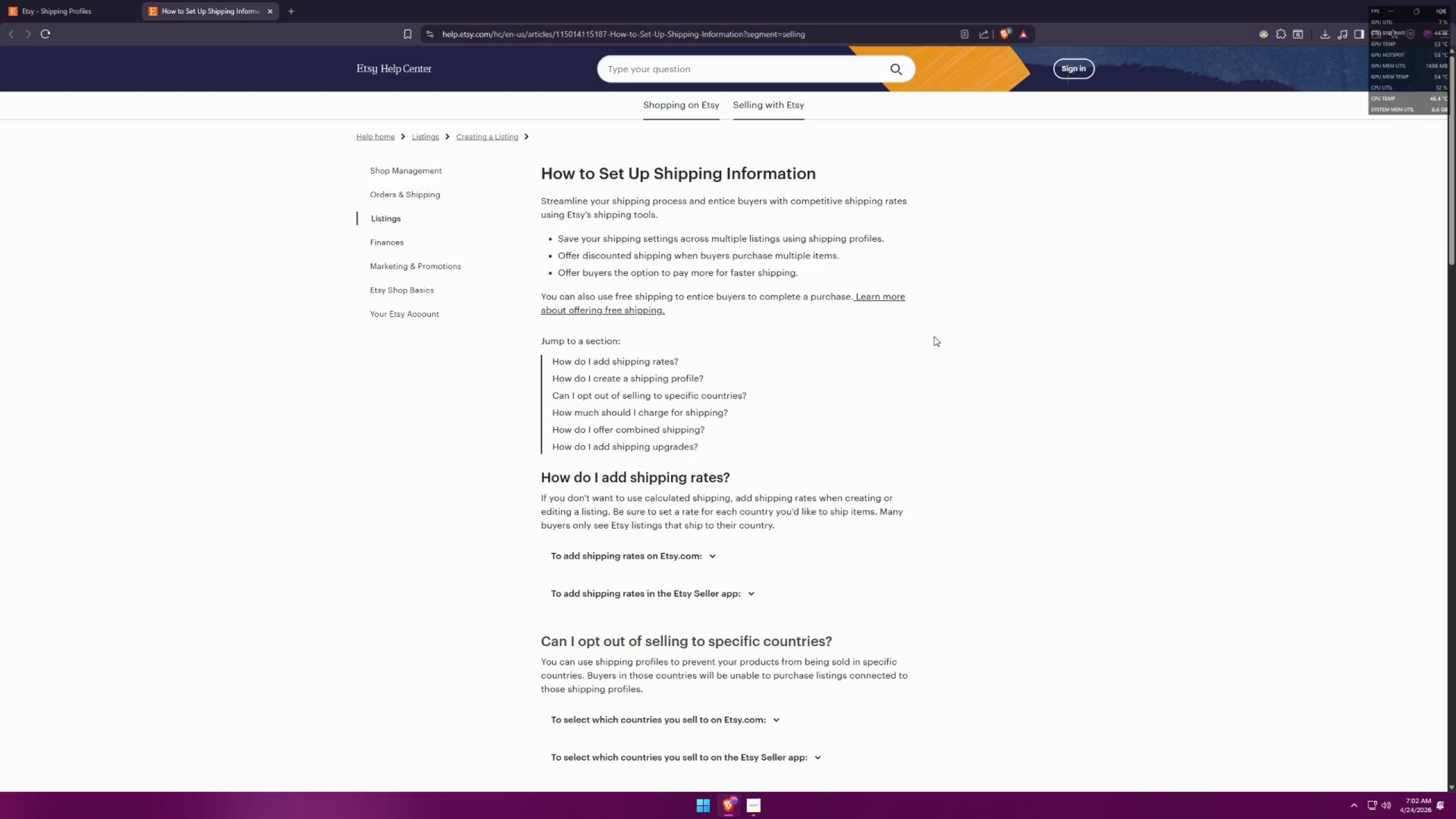 
wait(18.38)
 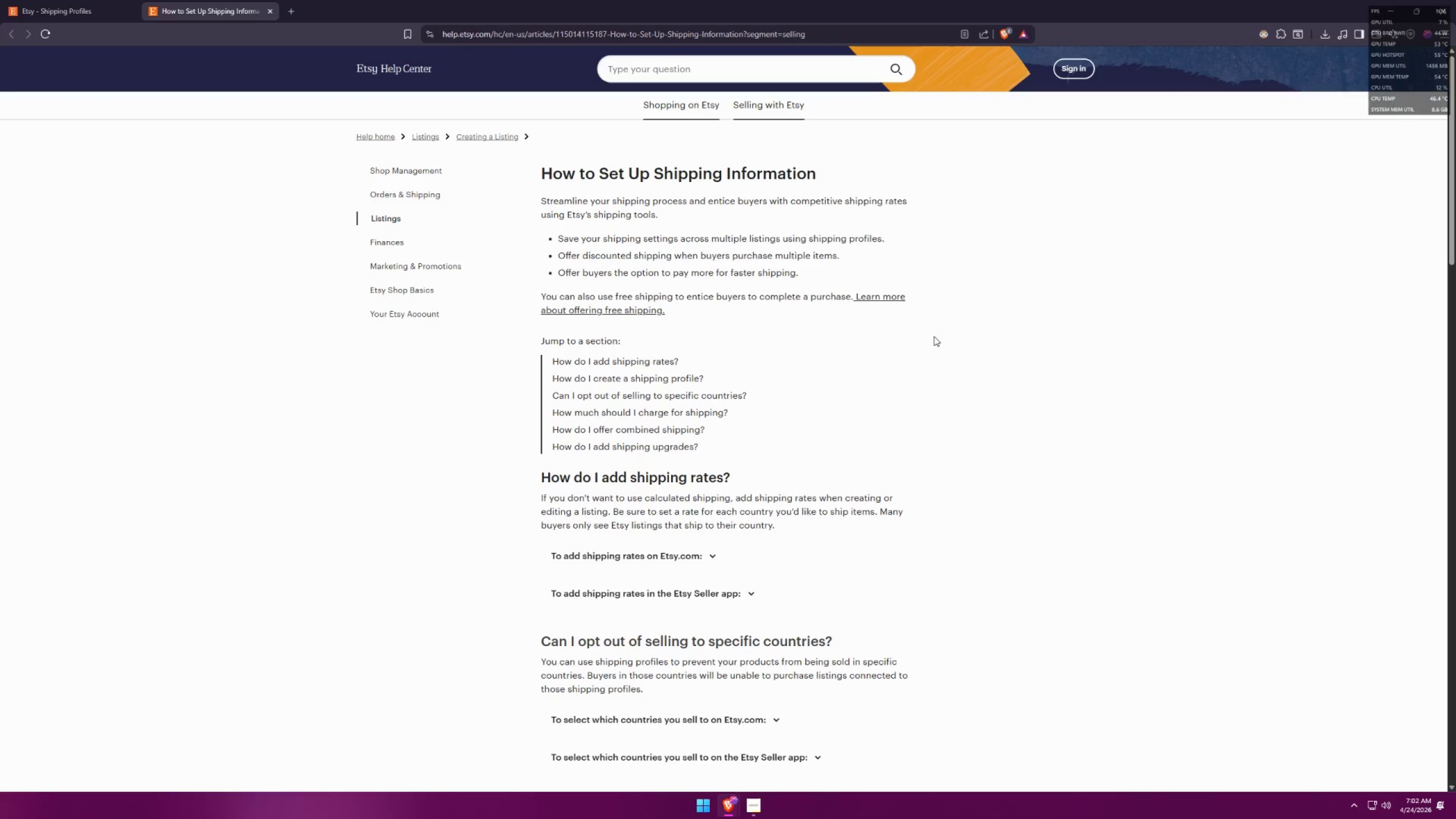 
left_click([1262, 30])
 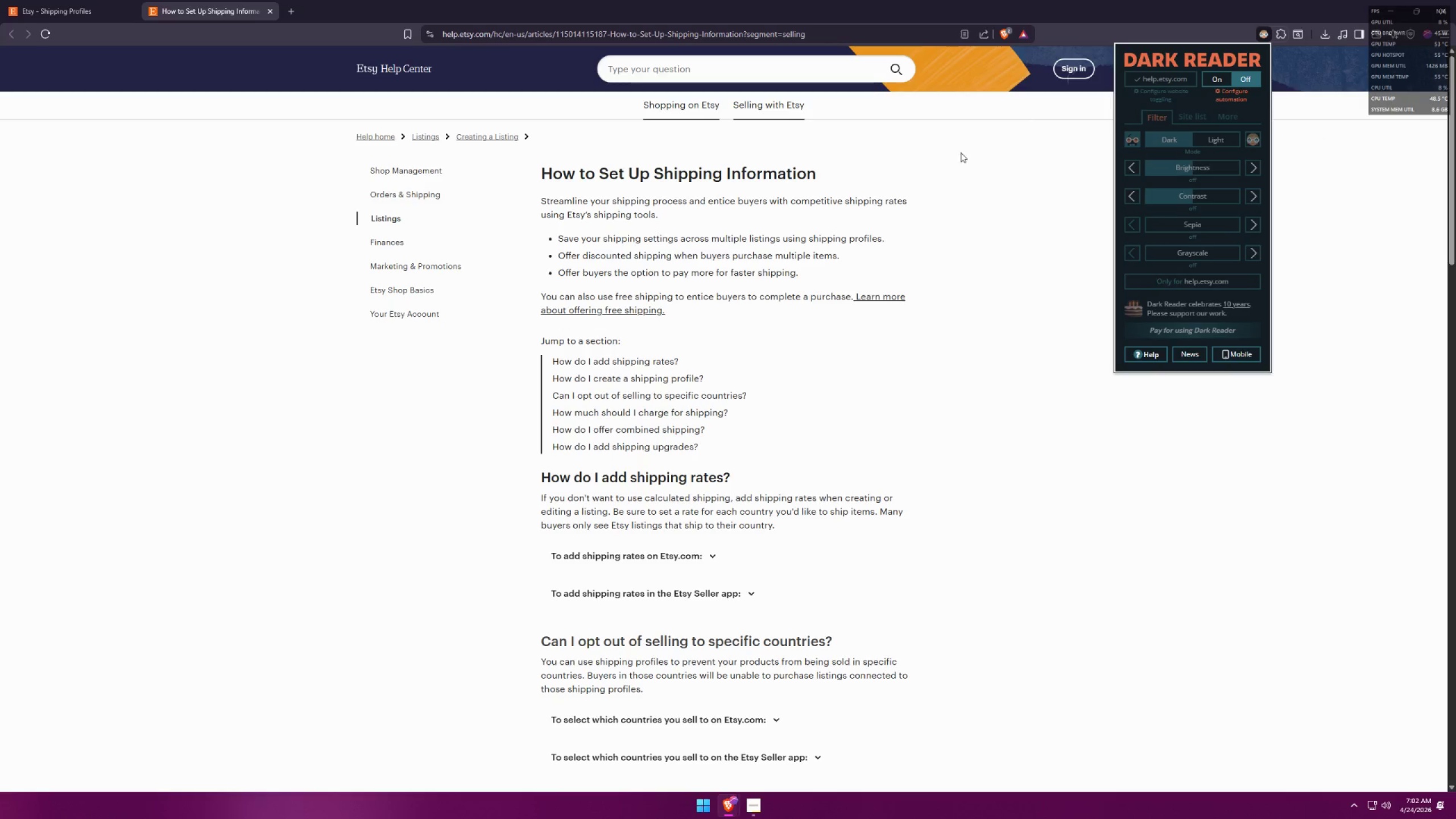 
left_click([959, 154])
 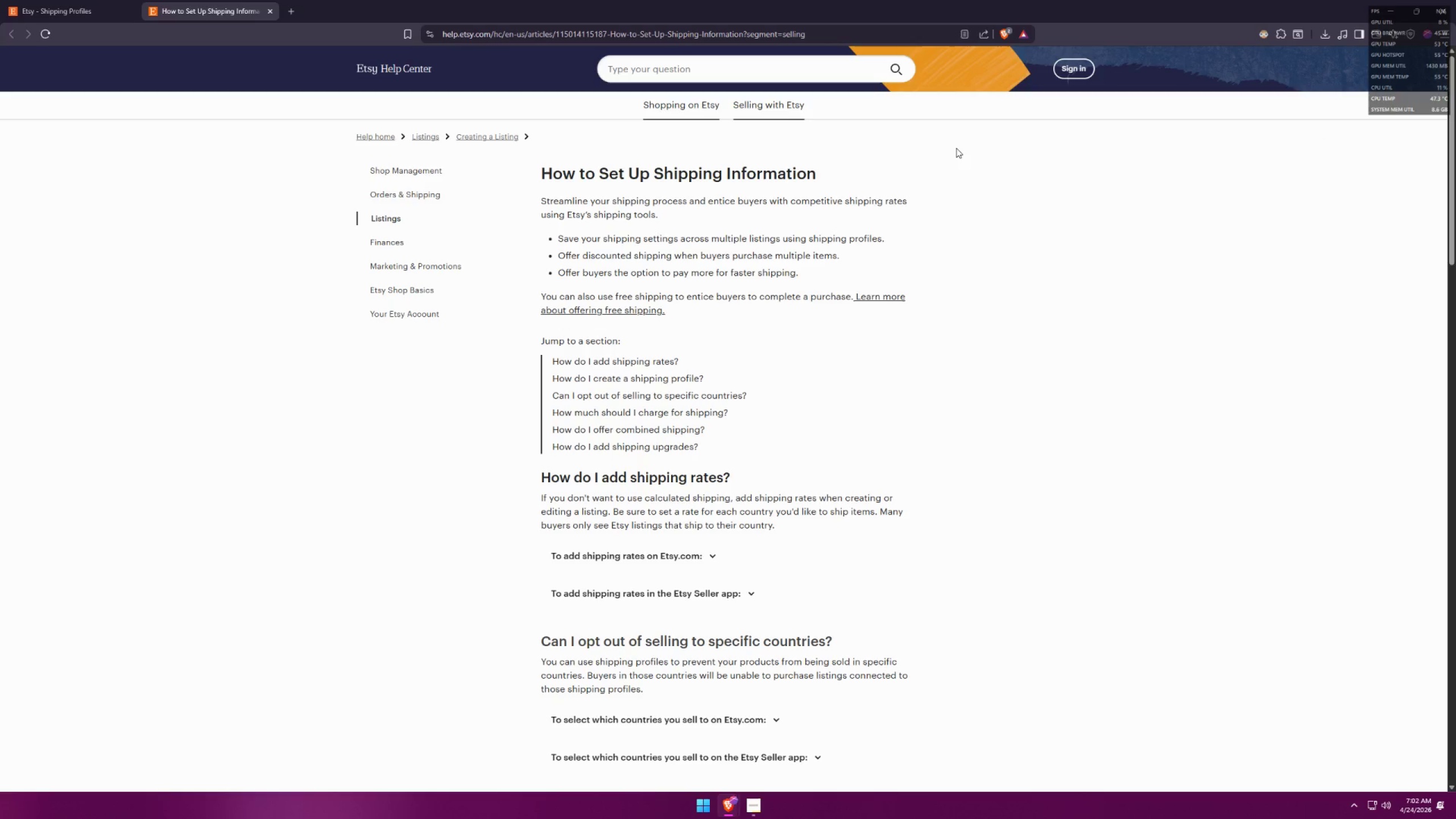 
scroll: coordinate [956, 147], scroll_direction: down, amount: 1.0
 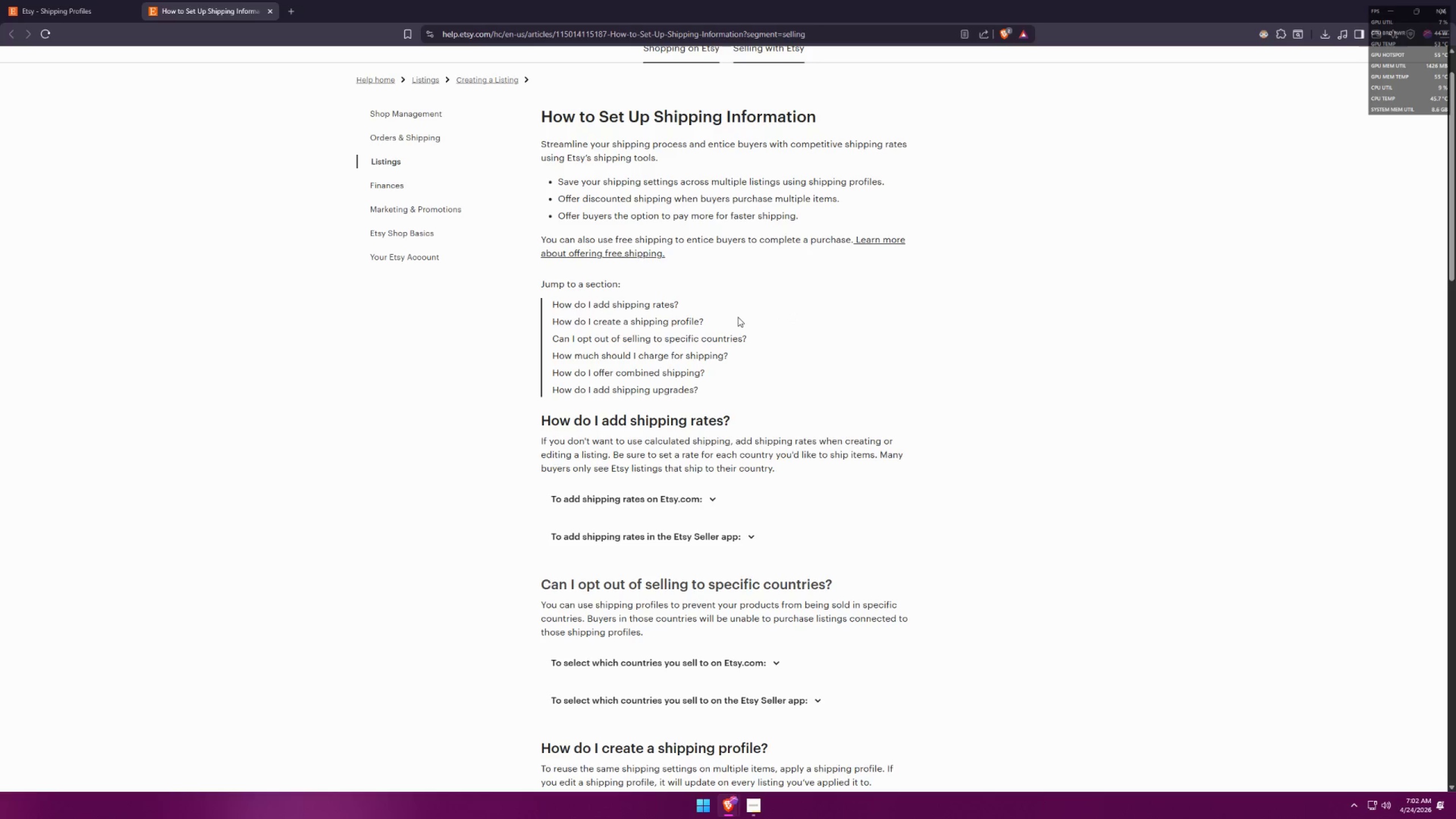 
wait(6.38)
 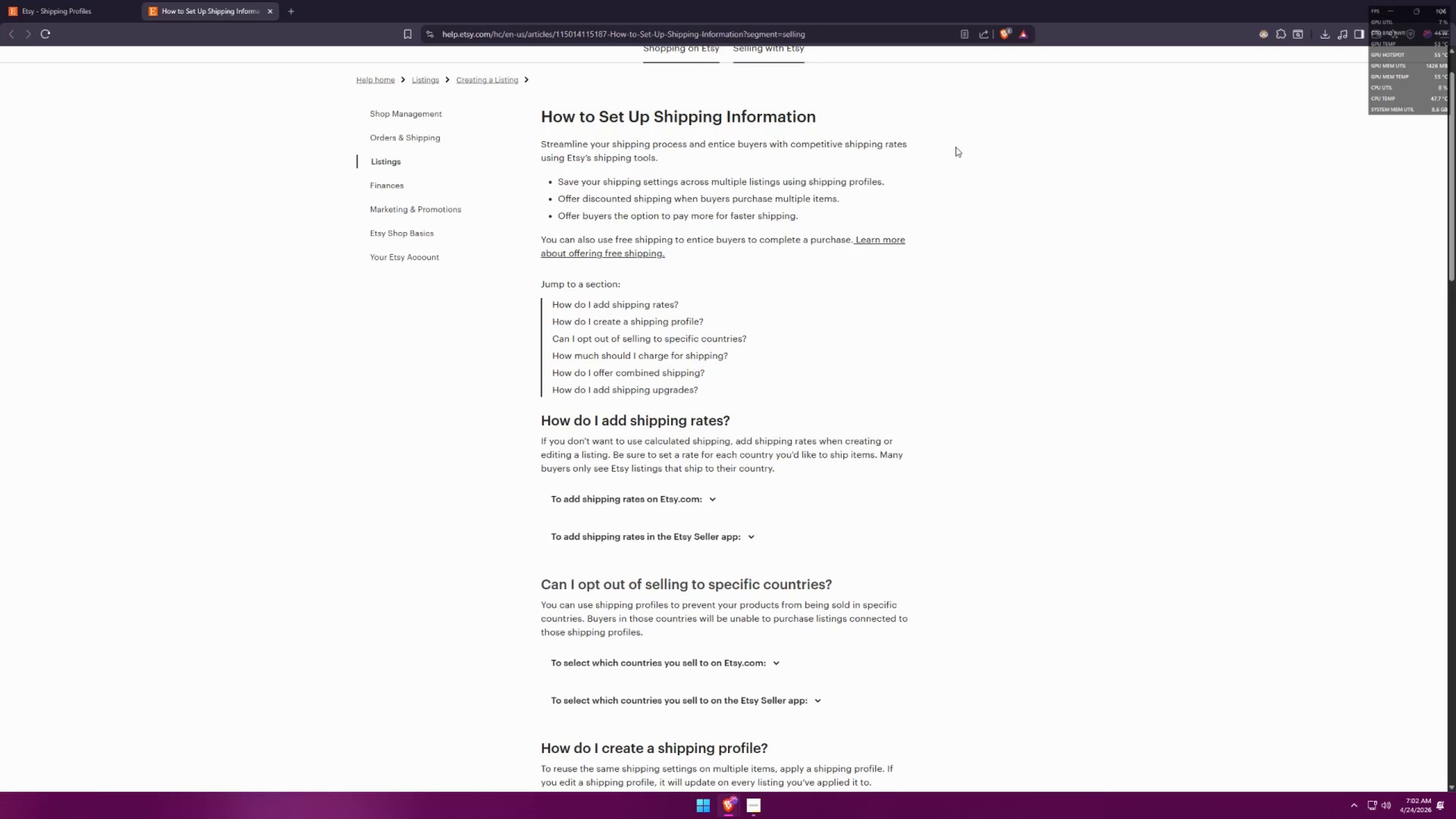 
left_click([692, 496])
 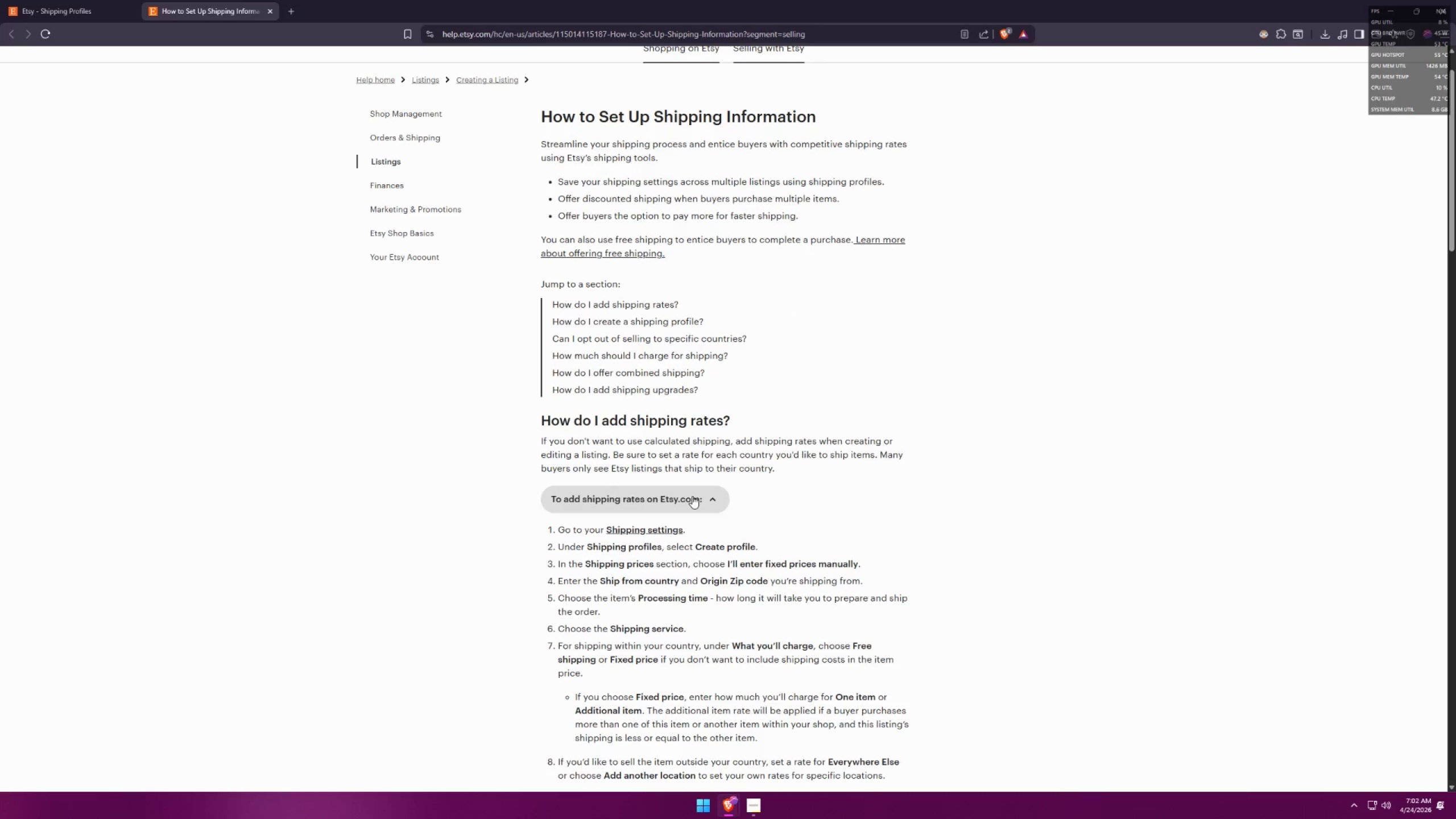 
left_click([692, 496])
 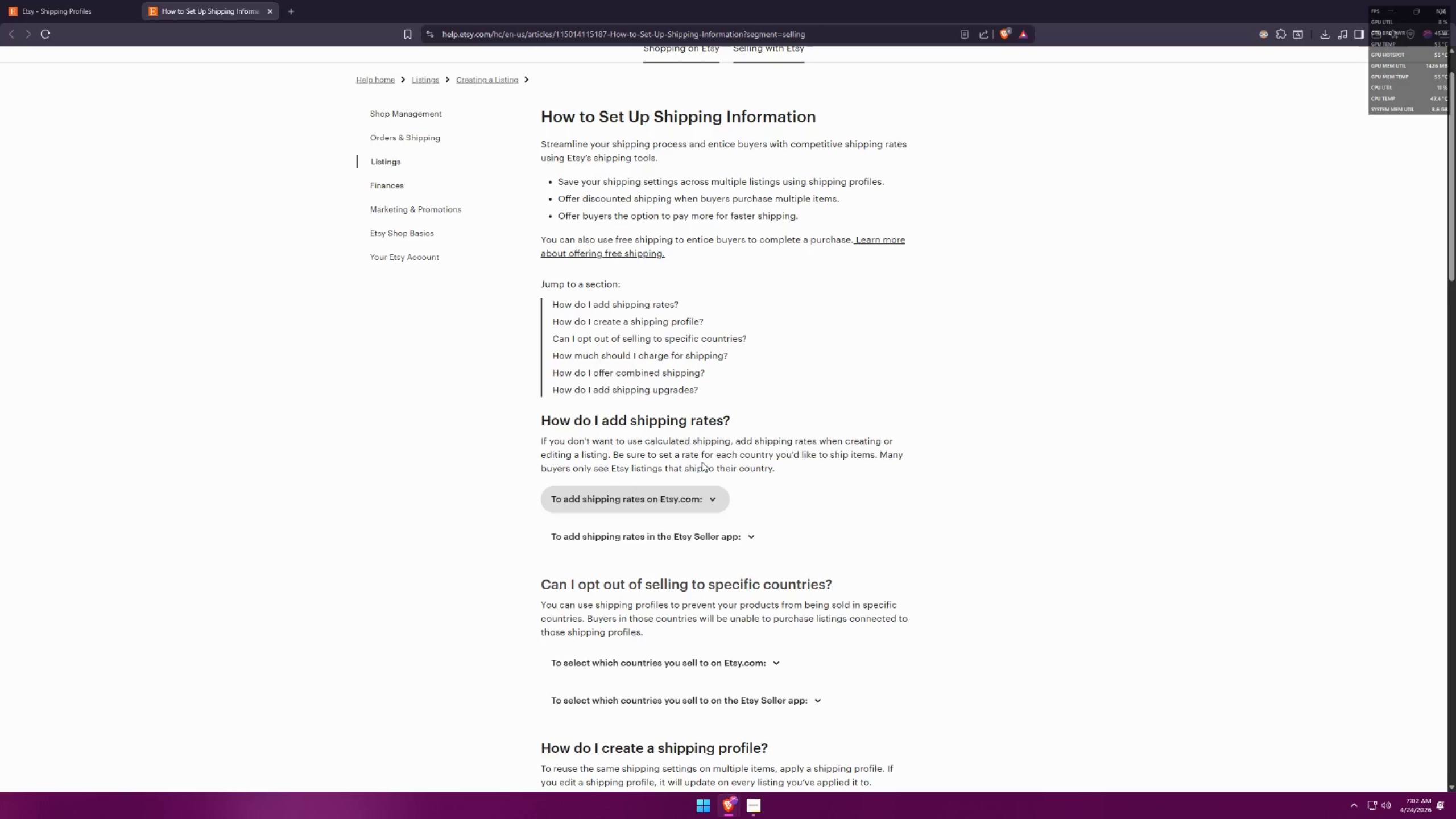 
scroll: coordinate [701, 462], scroll_direction: down, amount: 8.0
 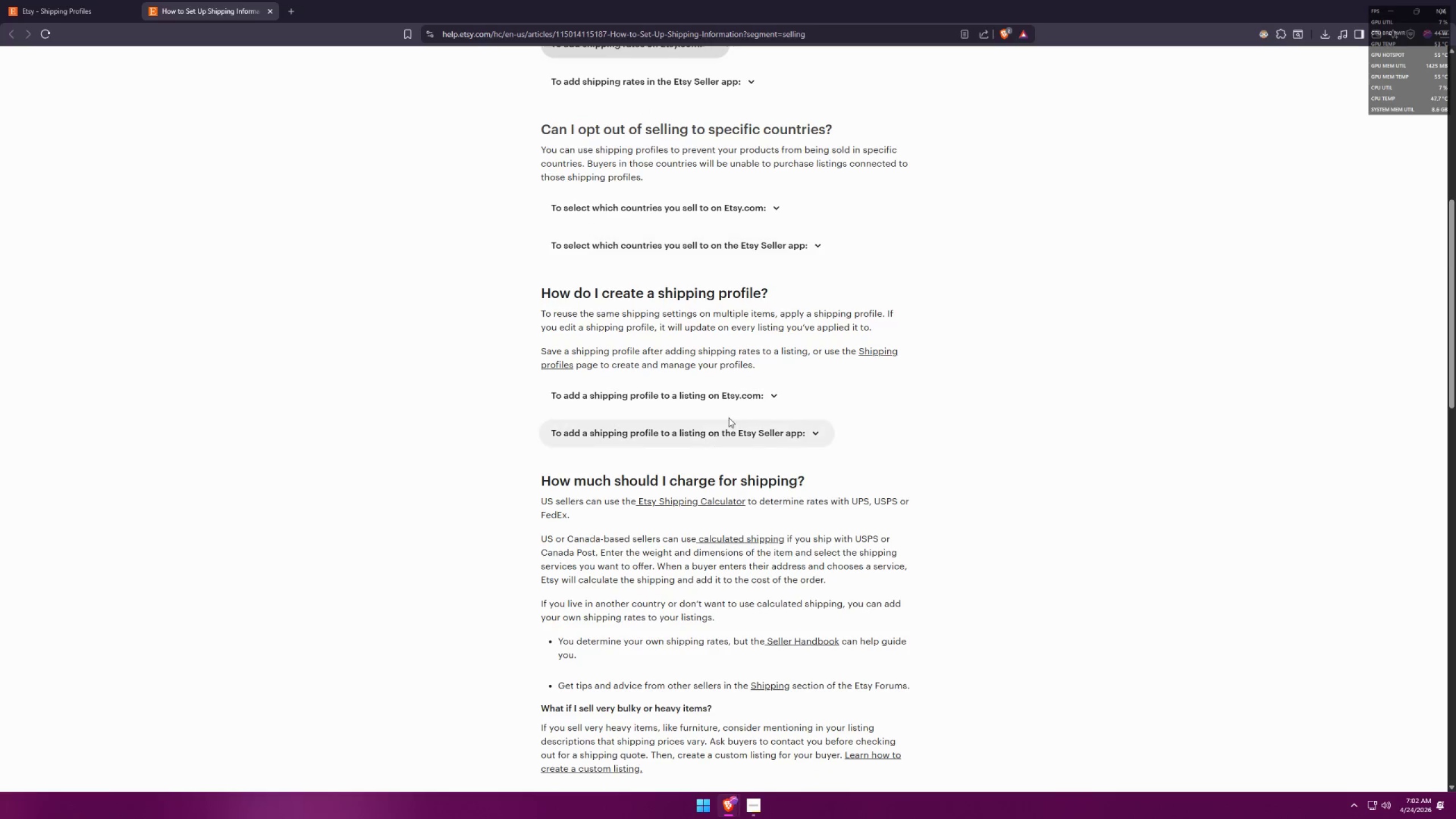 
left_click([738, 400])
 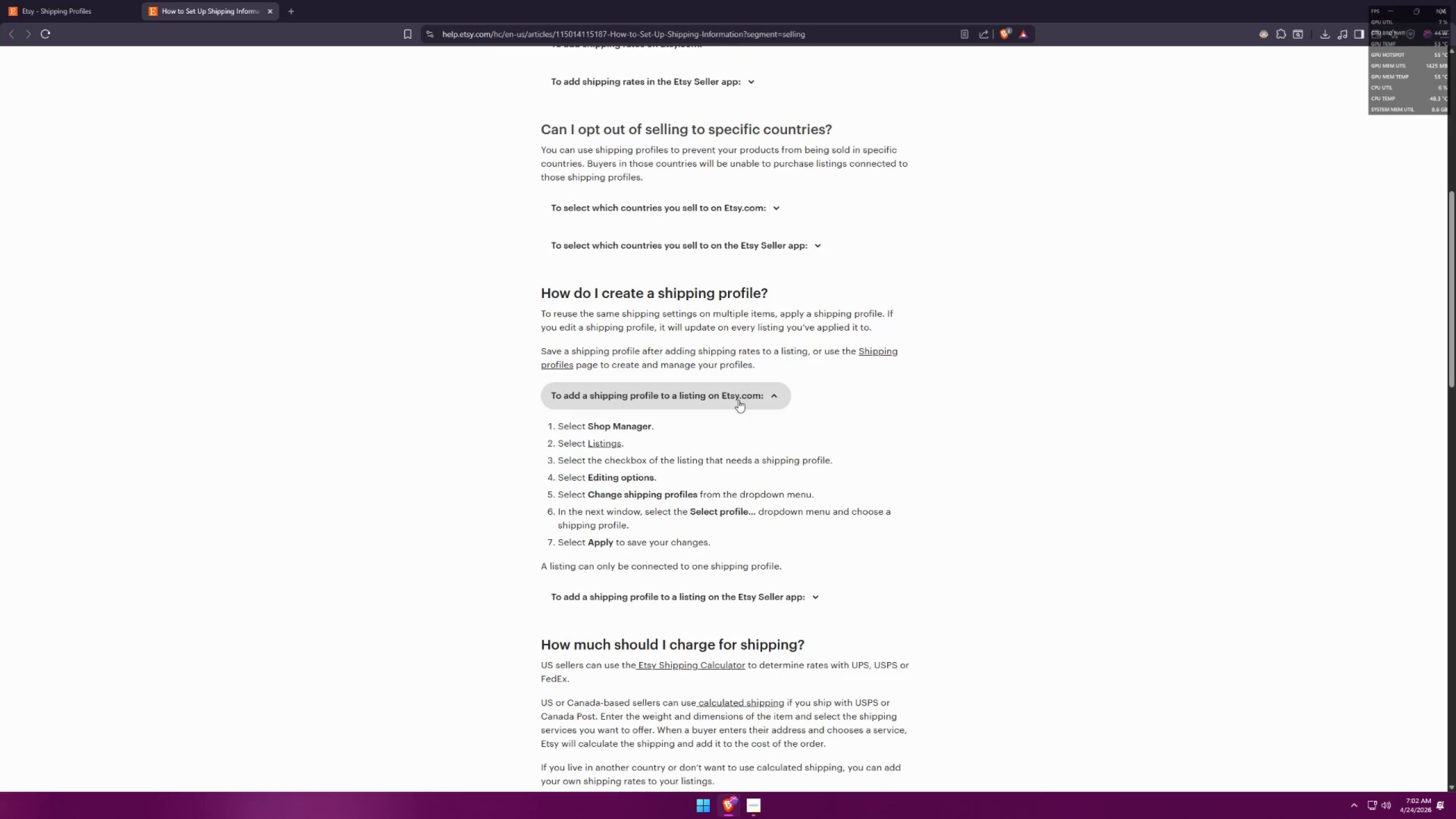 
left_click([738, 400])
 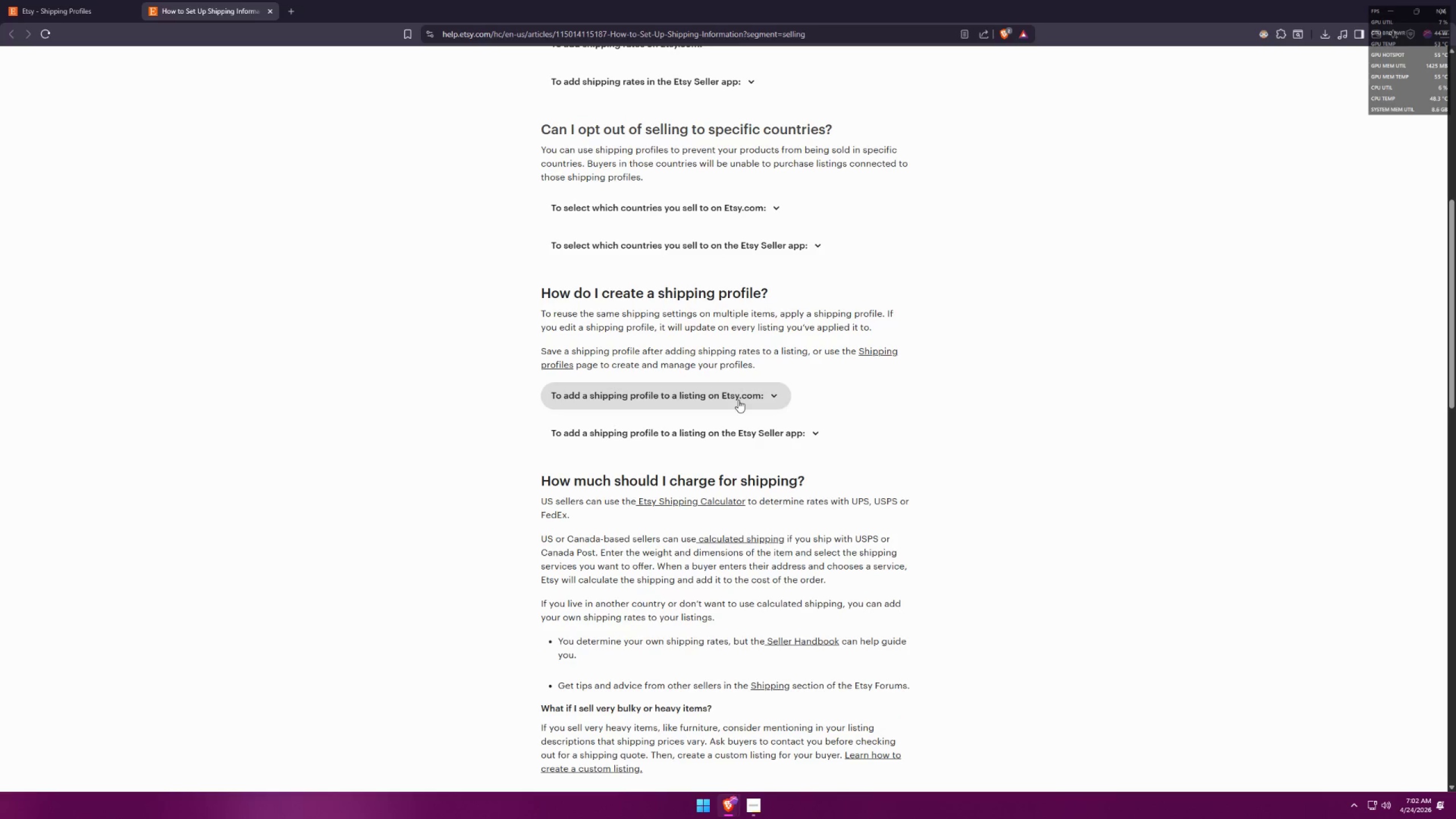 
left_click([738, 400])
 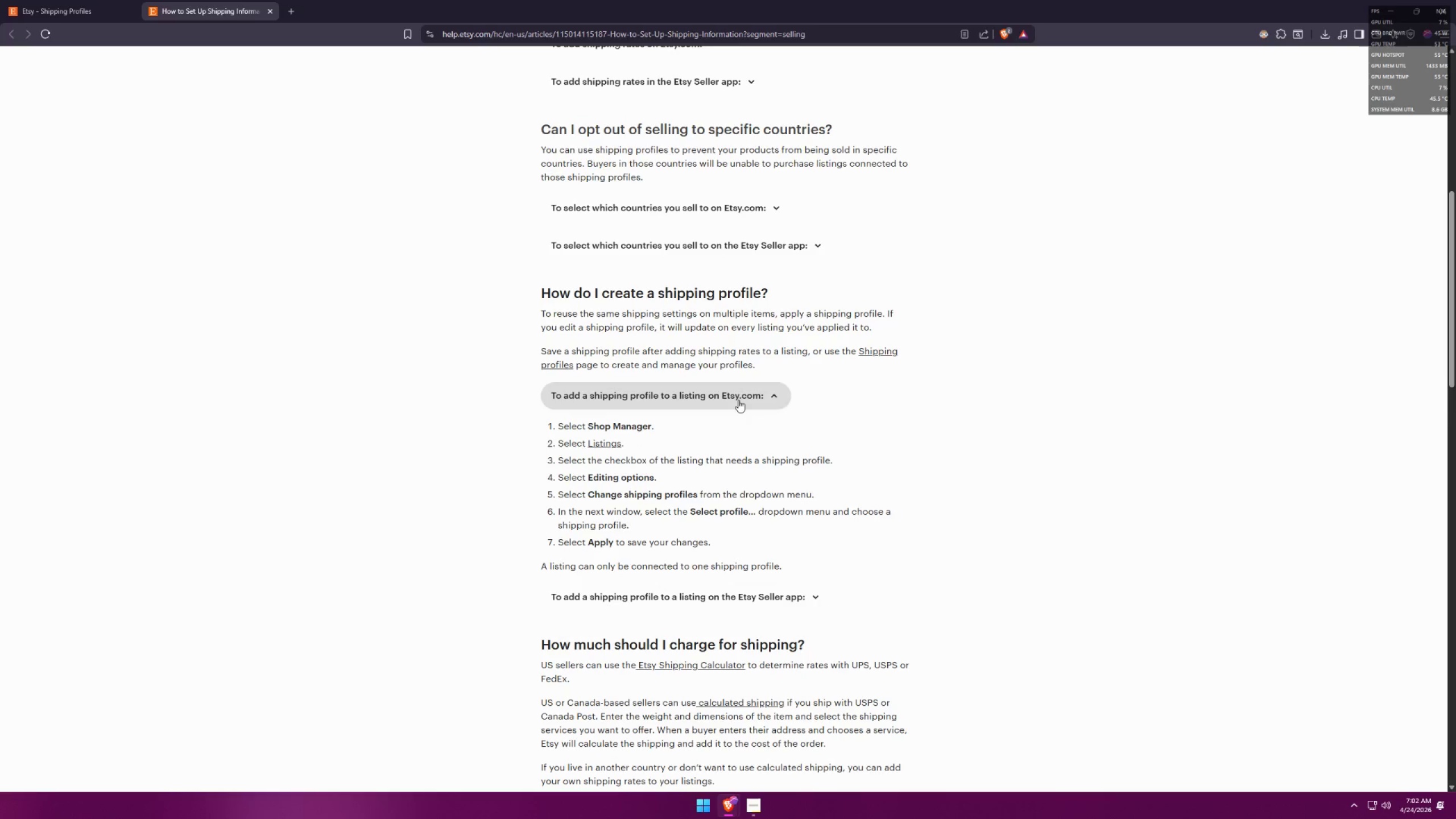 
left_click([738, 400])
 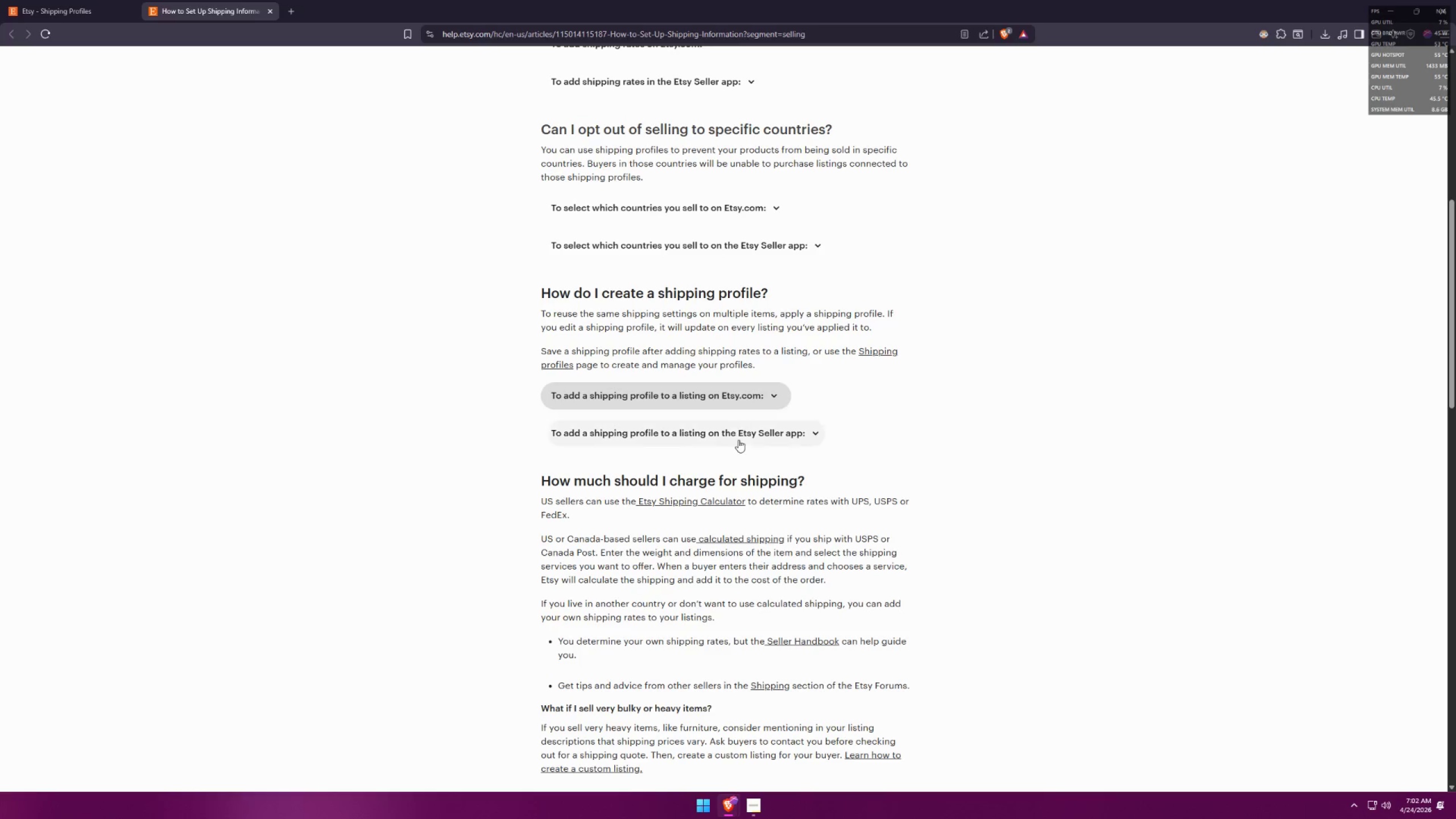 
left_click([739, 442])
 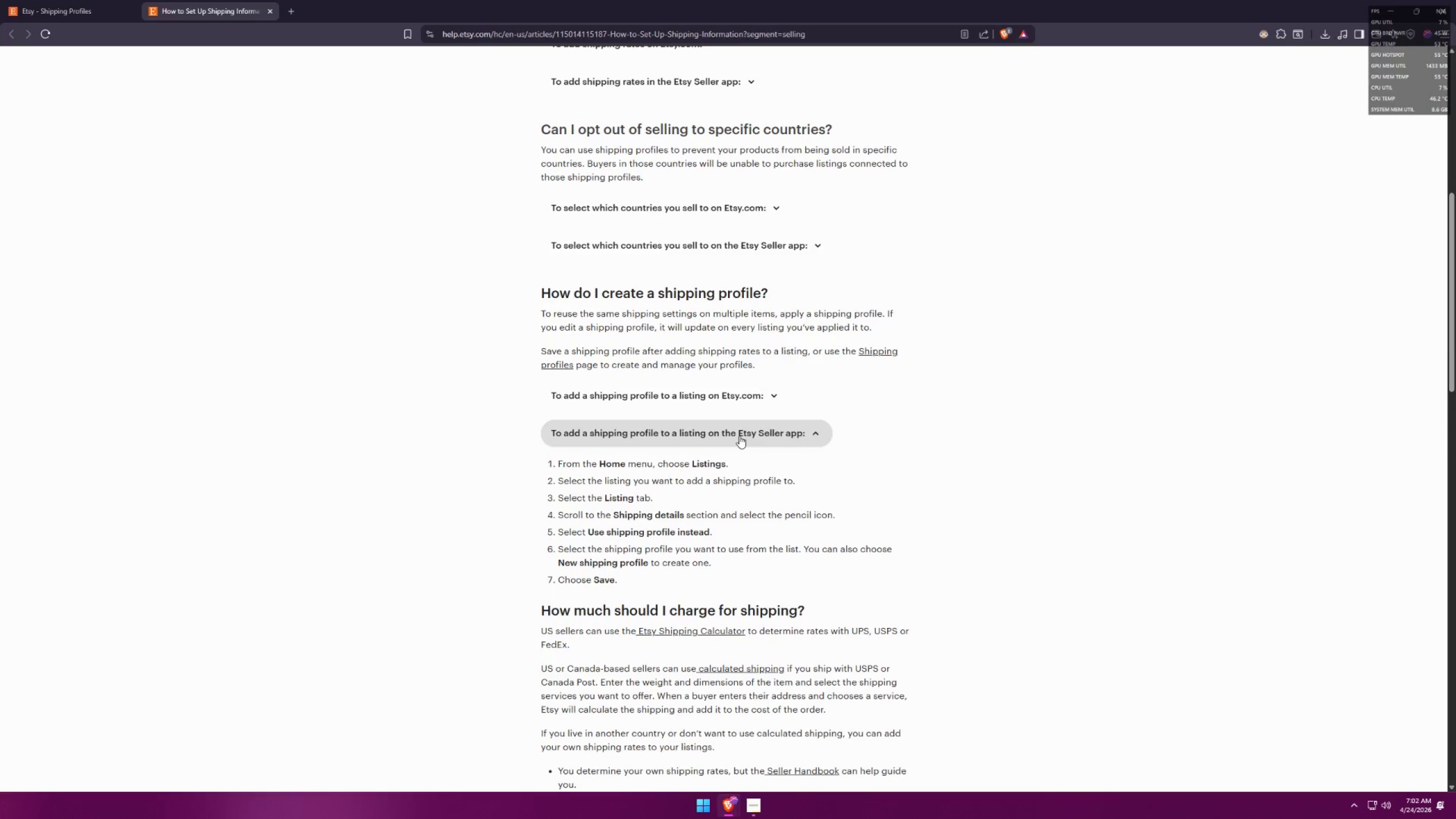 
left_click([739, 436])
 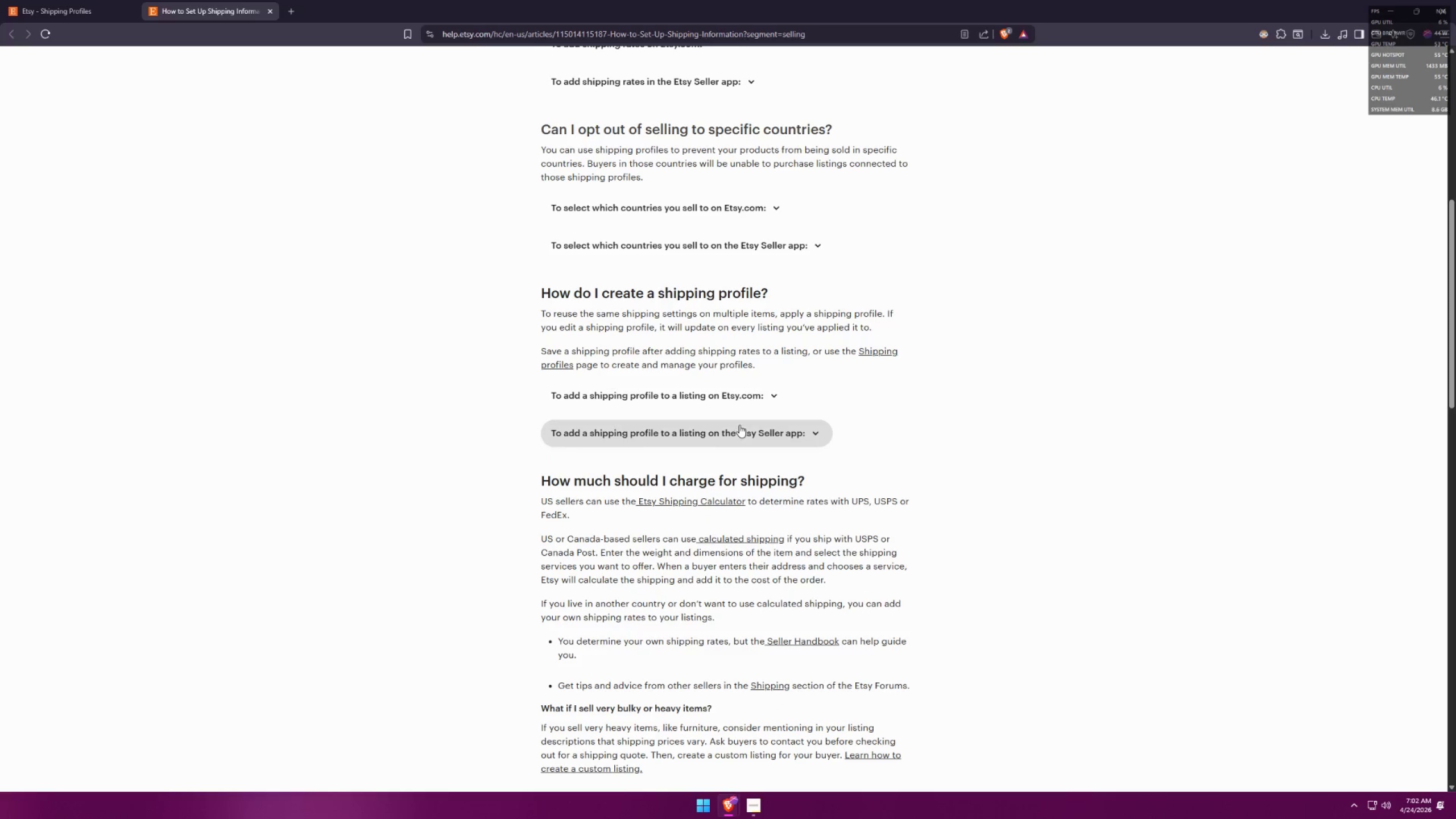 
scroll: coordinate [739, 425], scroll_direction: down, amount: 1.0
 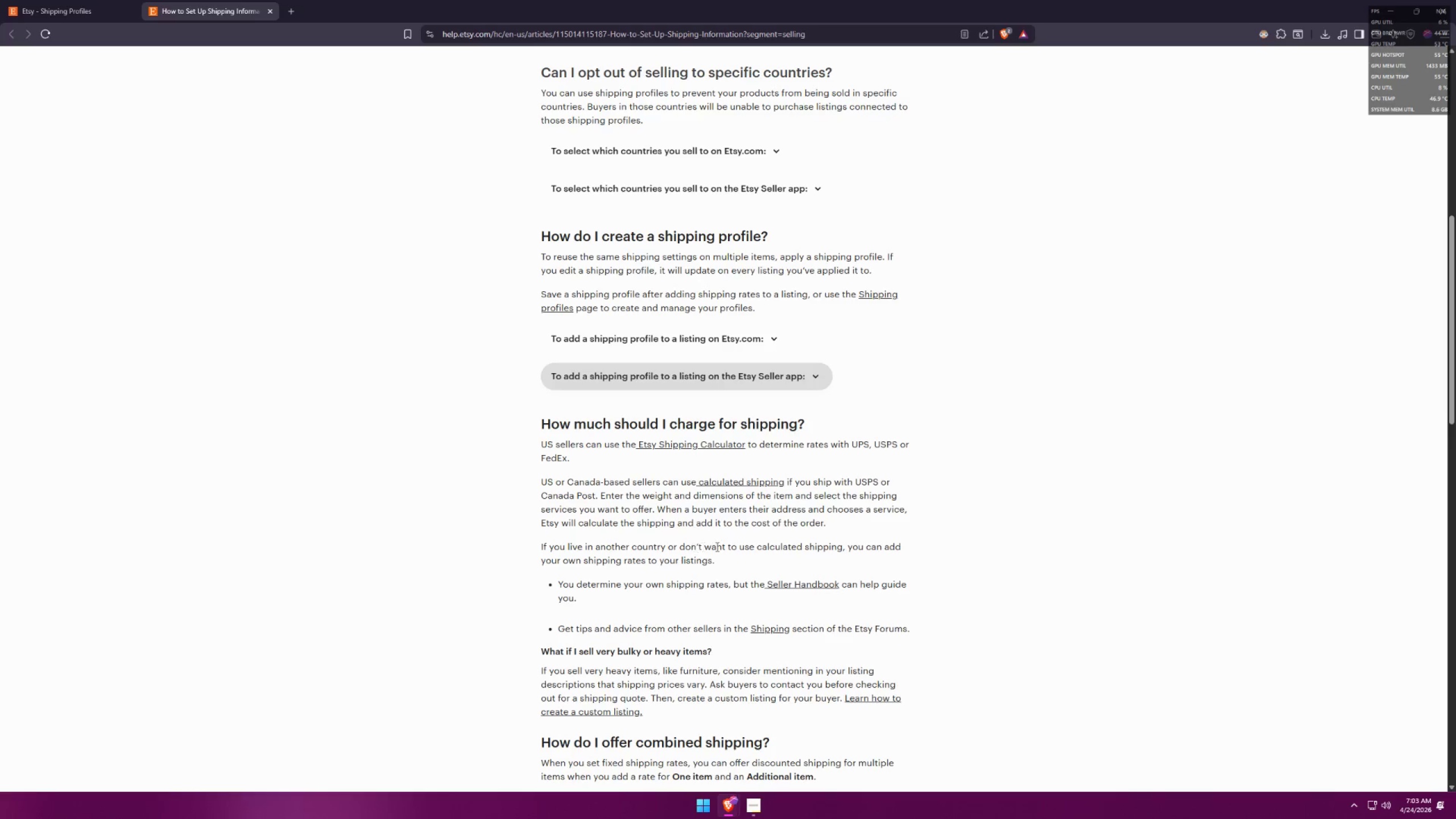 
wait(15.02)
 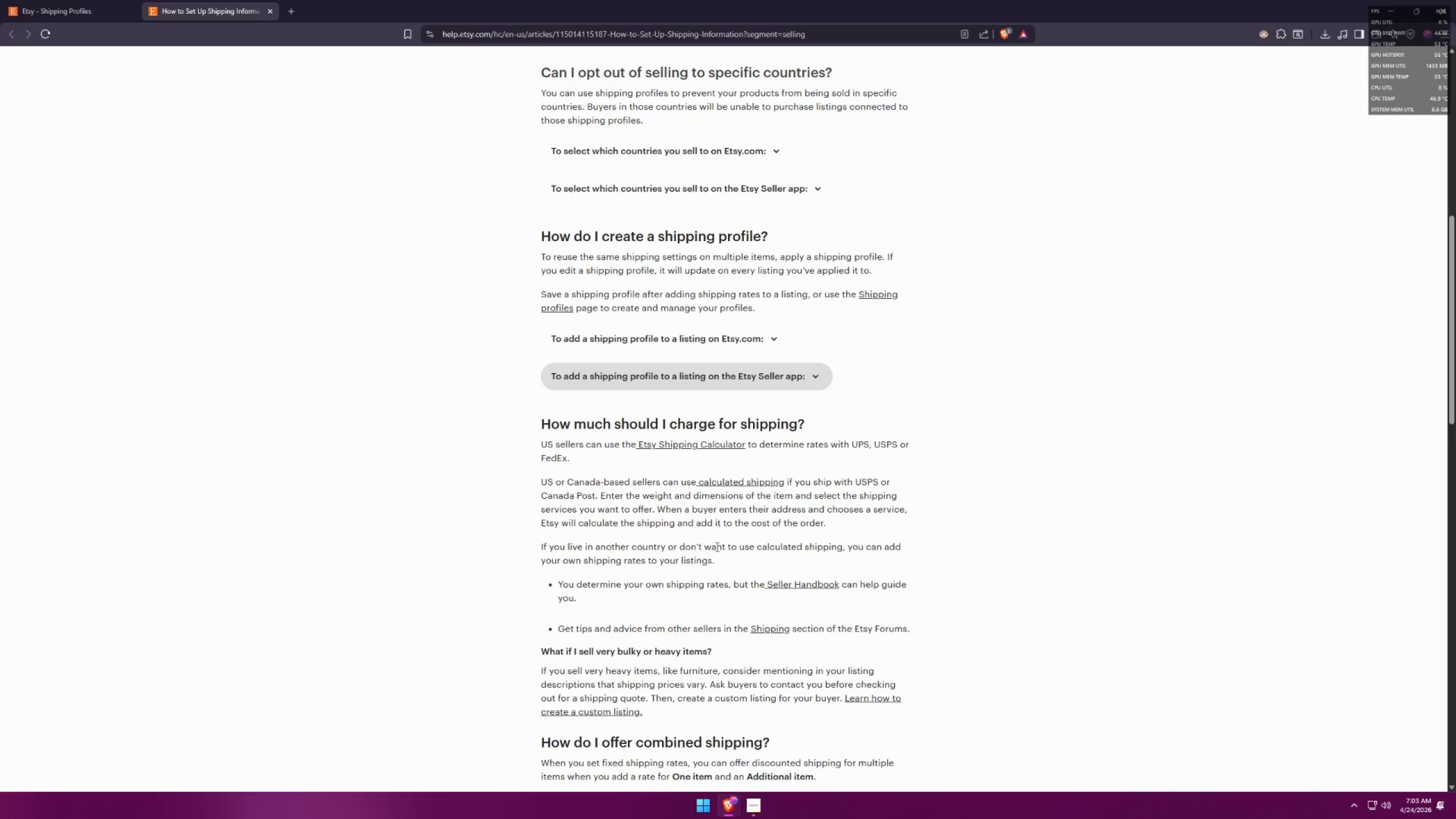 
left_click_drag(start_coordinate=[727, 564], to_coordinate=[541, 481])
 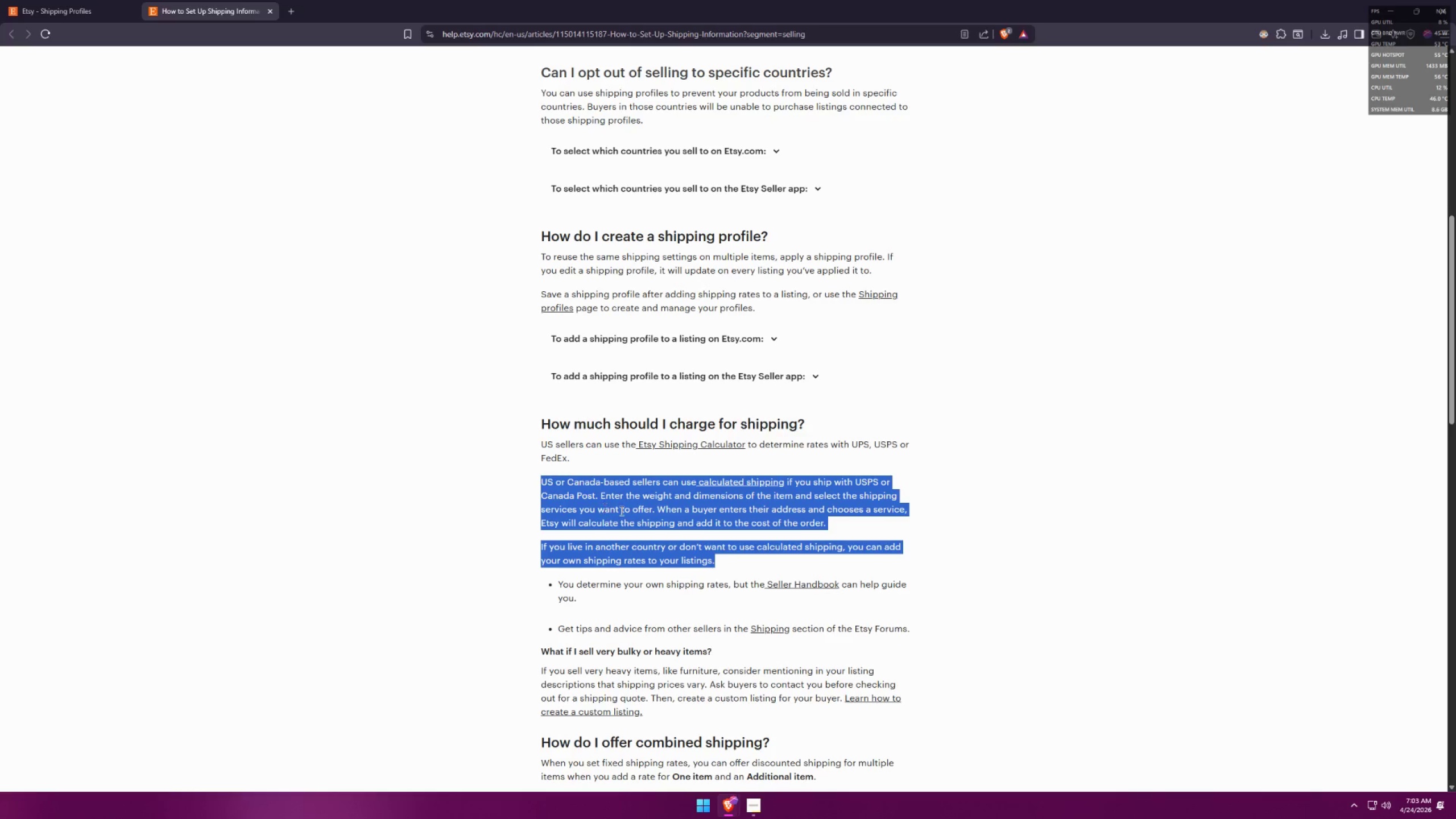 
left_click([621, 511])
 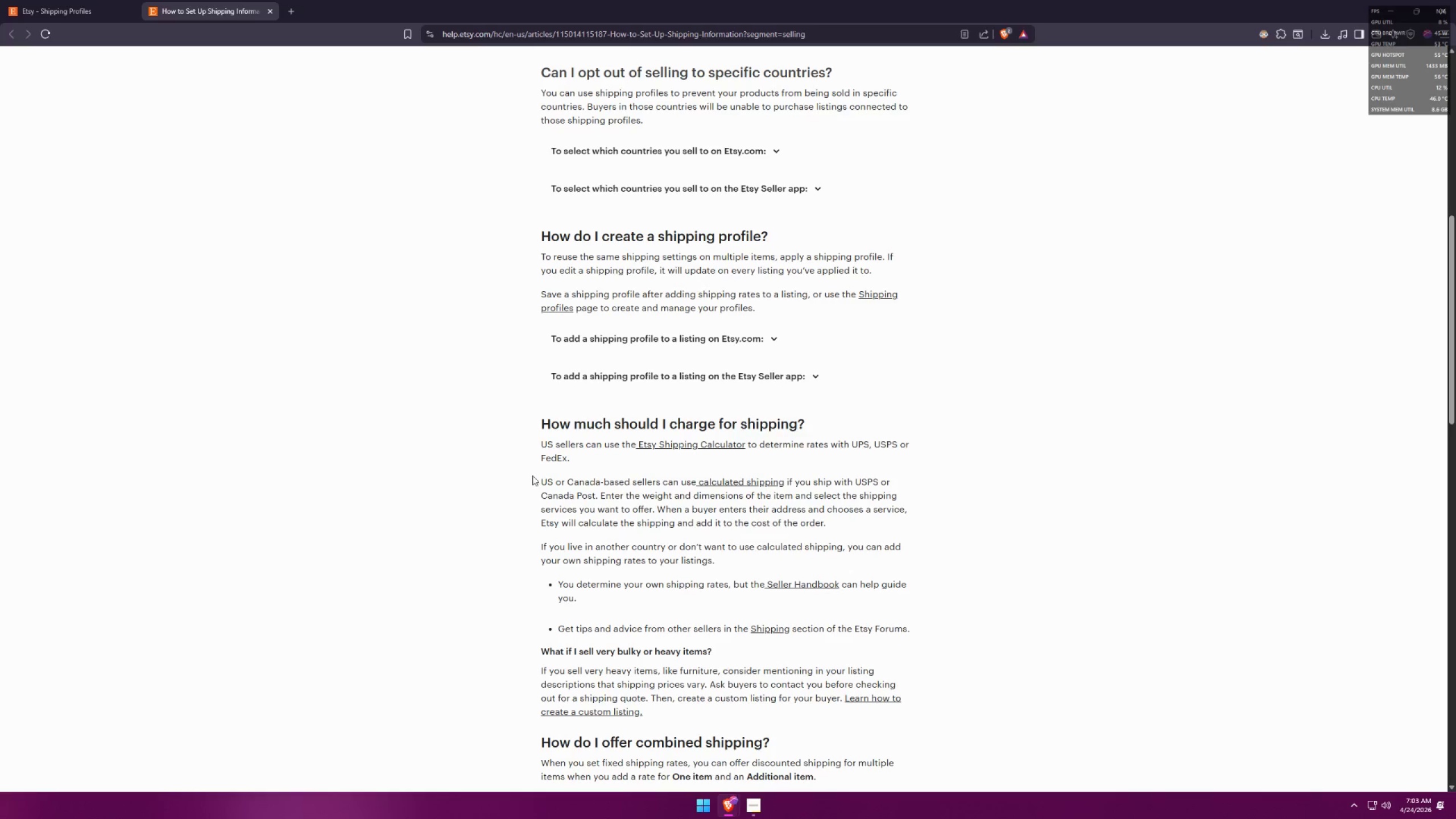 
left_click_drag(start_coordinate=[532, 475], to_coordinate=[584, 484])
 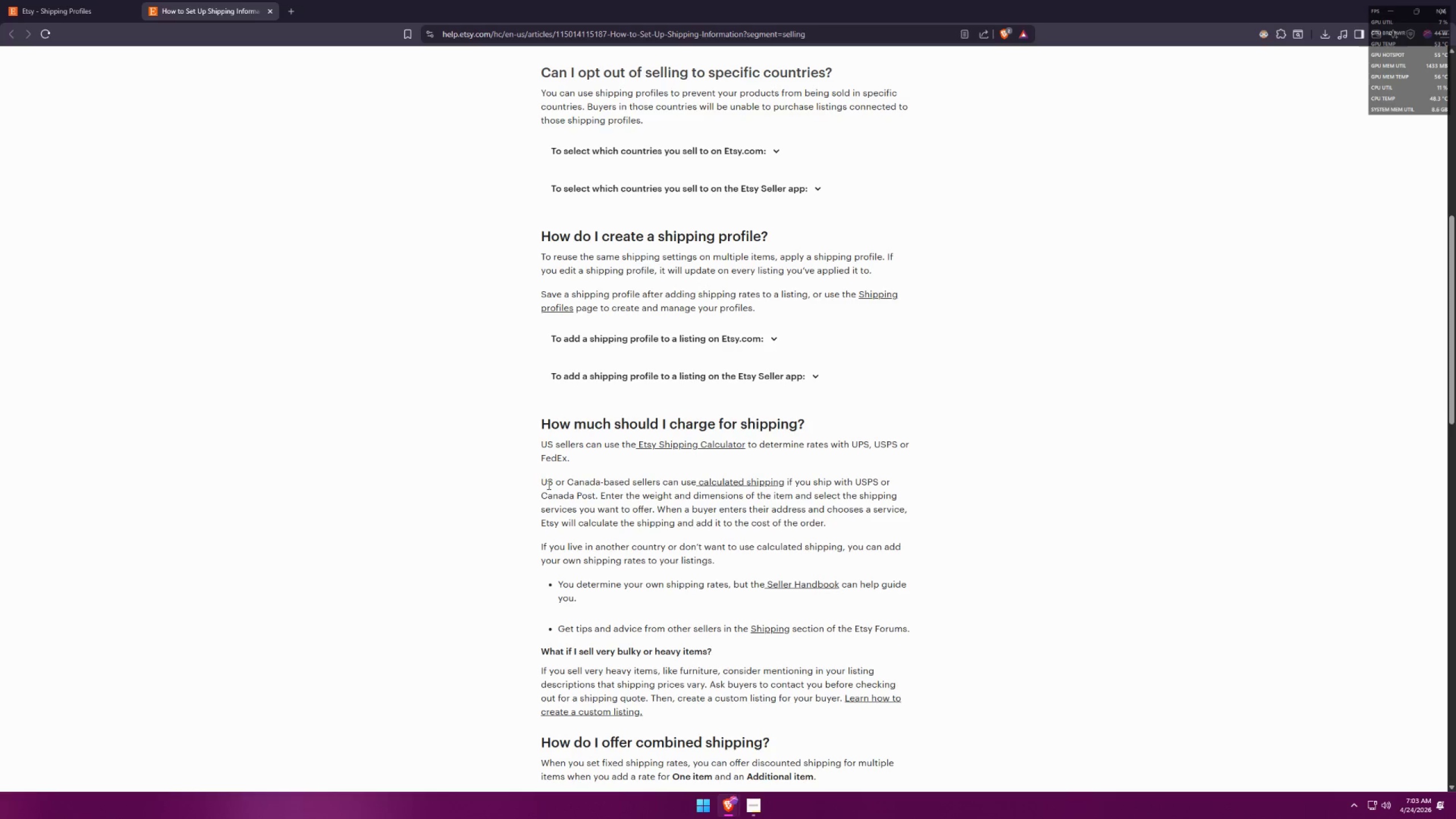 
left_click_drag(start_coordinate=[543, 485], to_coordinate=[787, 482])
 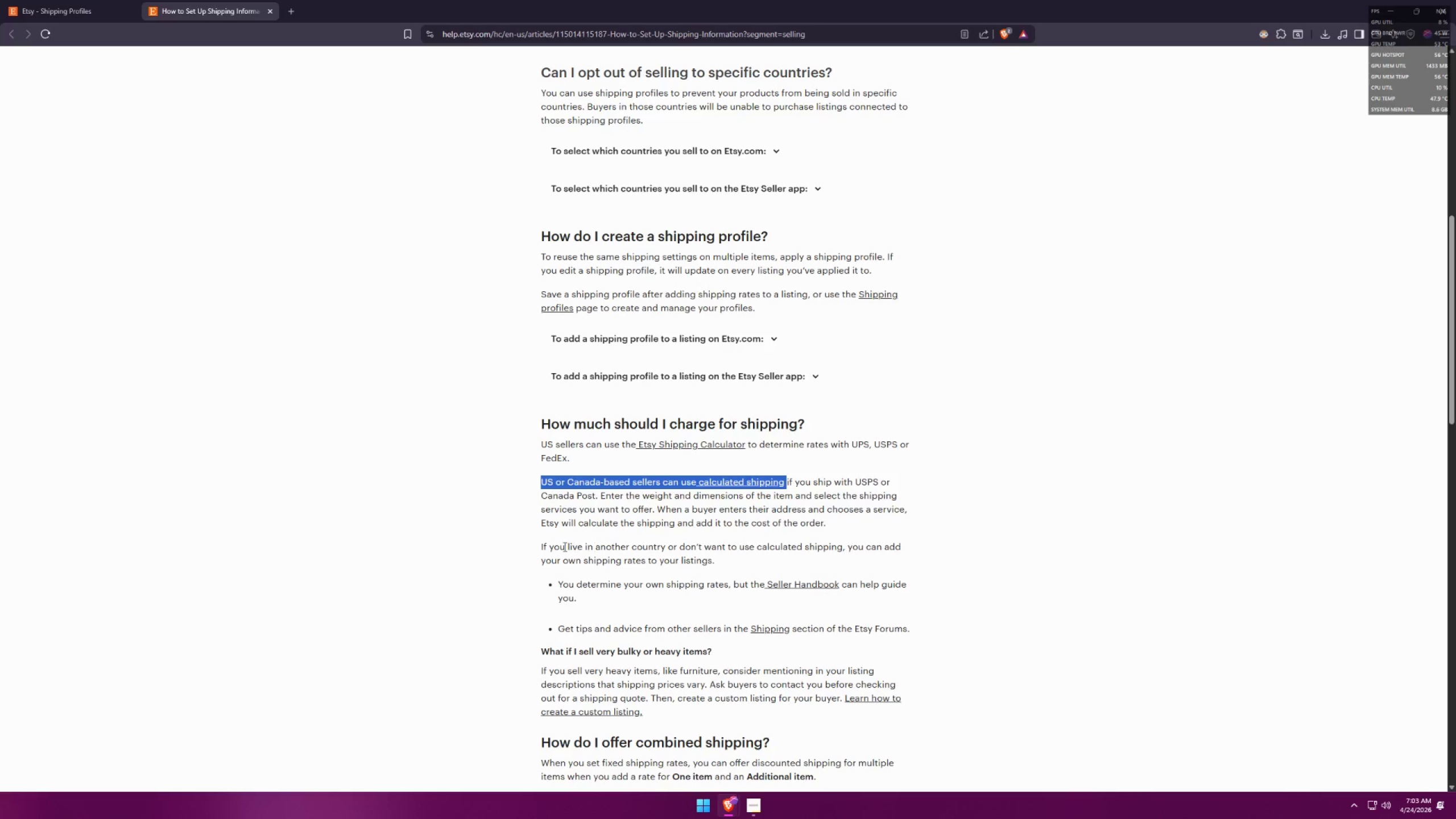 
left_click_drag(start_coordinate=[538, 547], to_coordinate=[553, 545])
 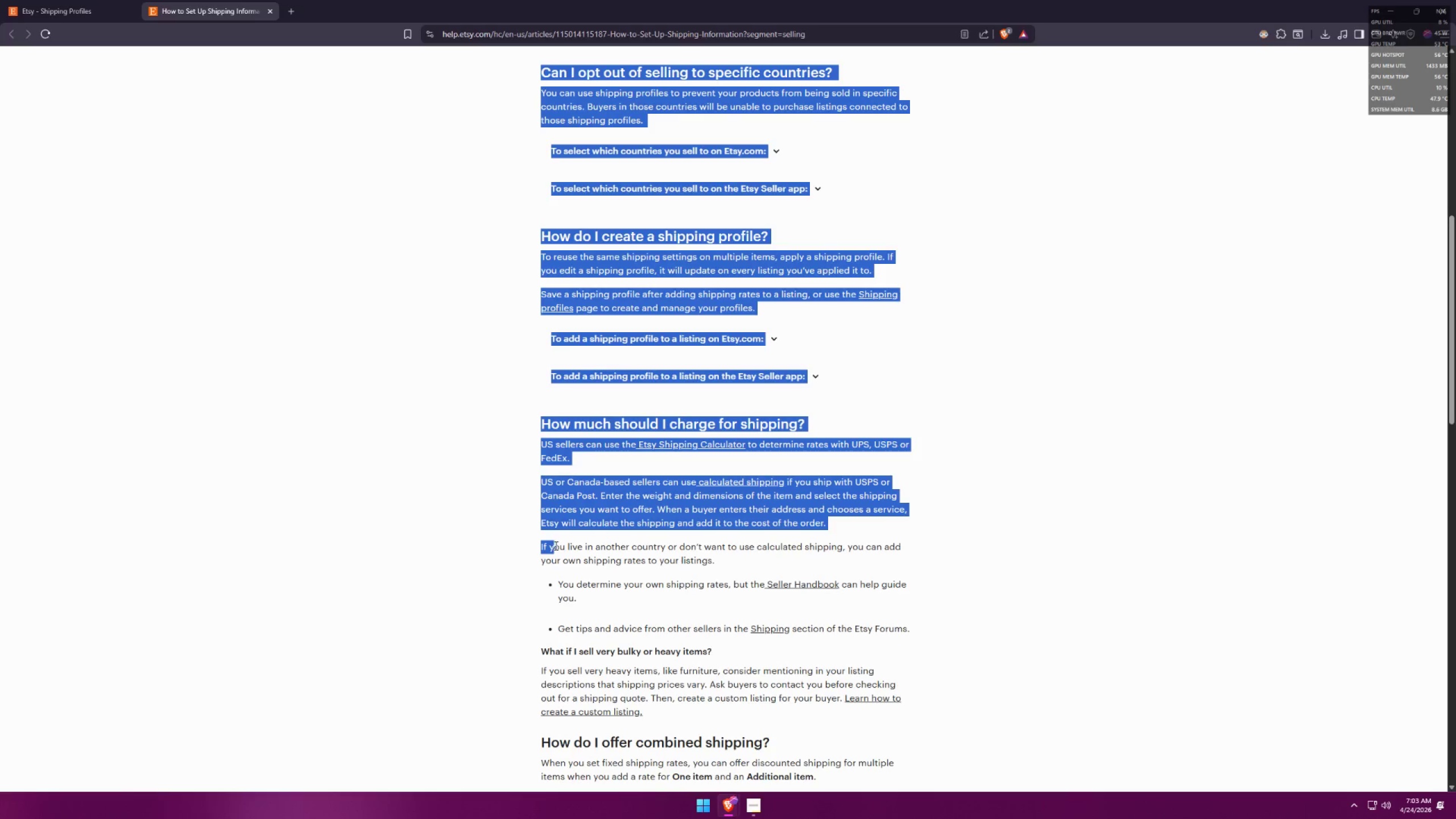 
left_click([555, 545])
 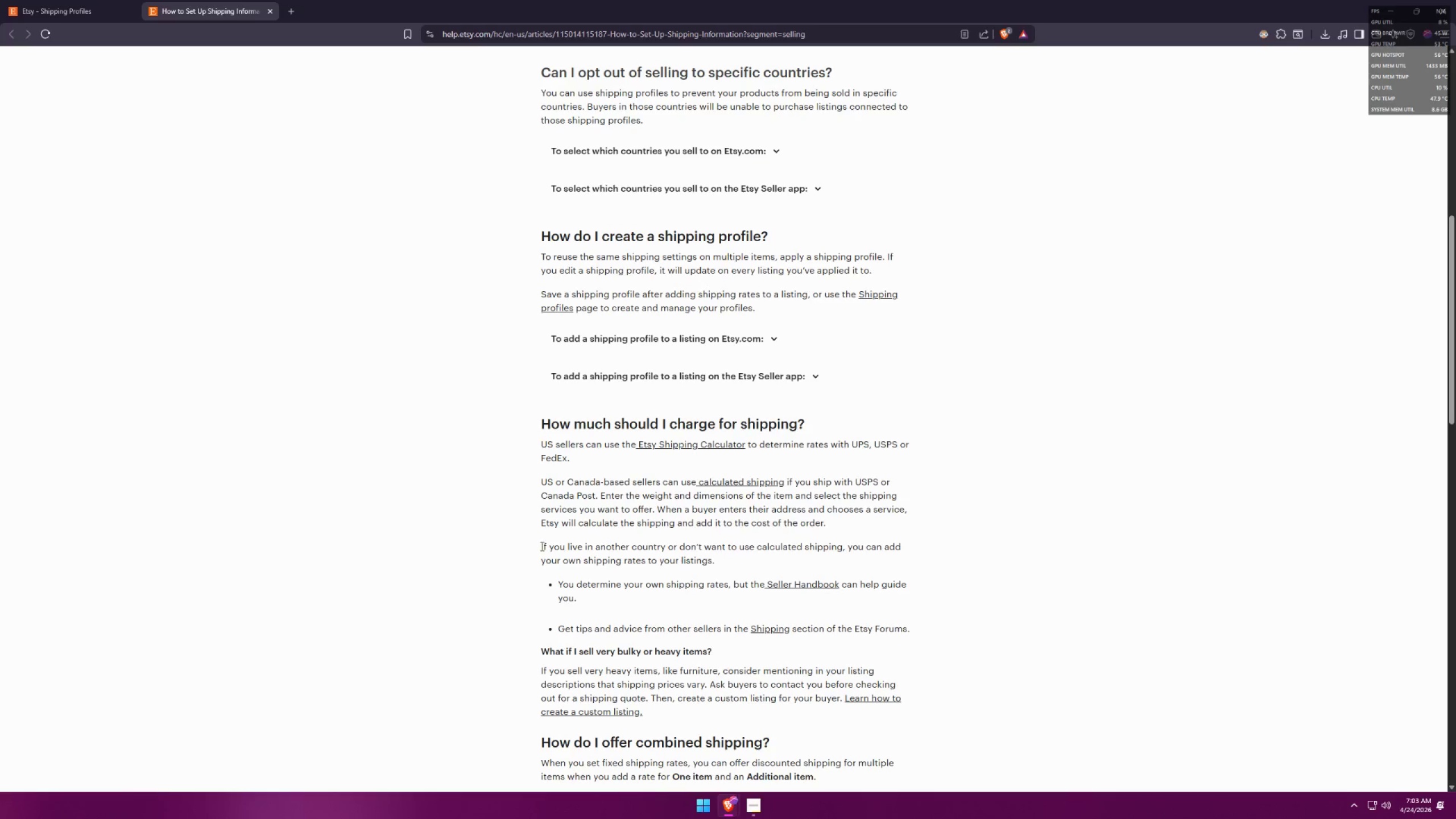 
left_click_drag(start_coordinate=[540, 547], to_coordinate=[560, 544])
 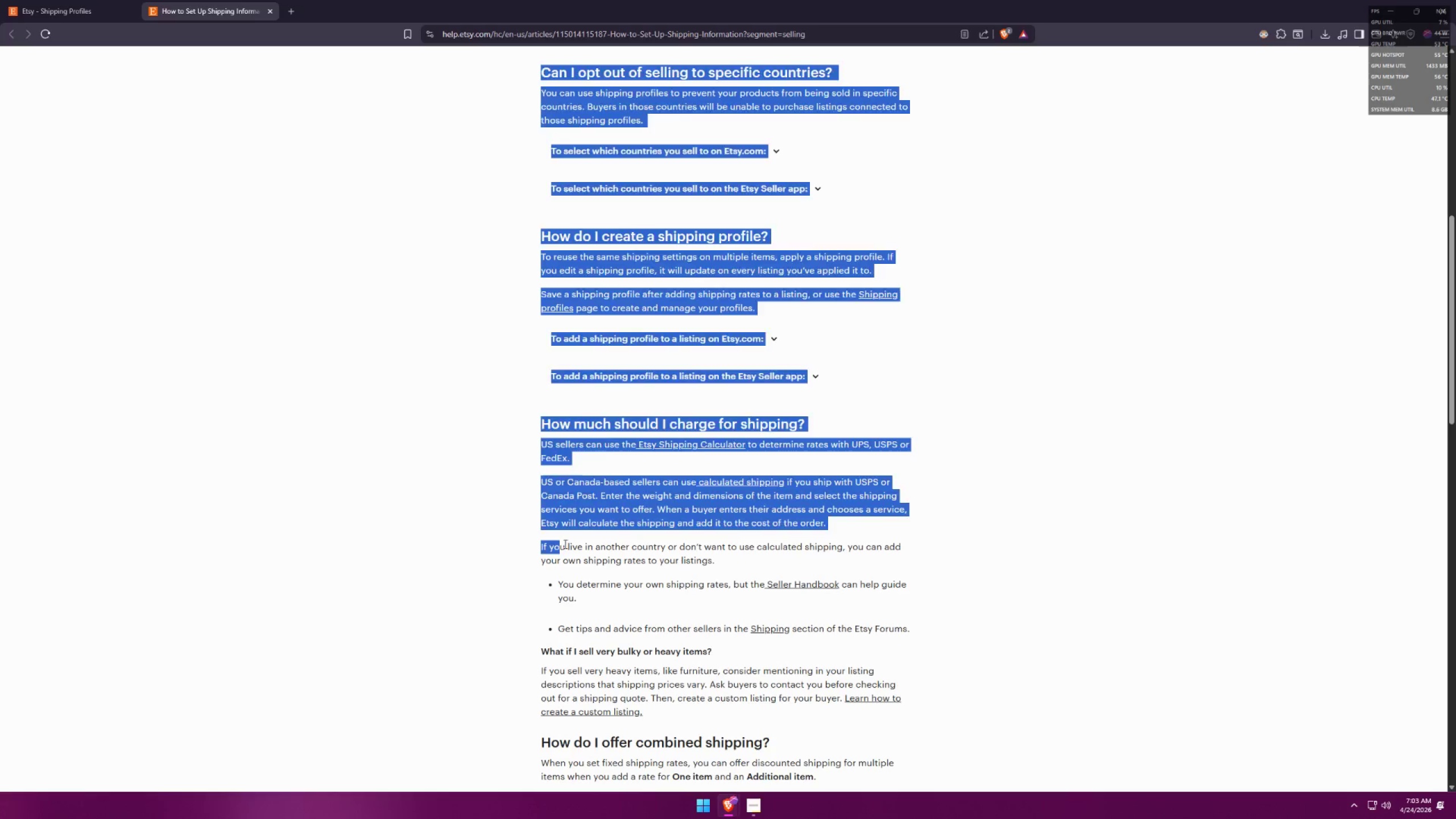 
left_click([564, 544])
 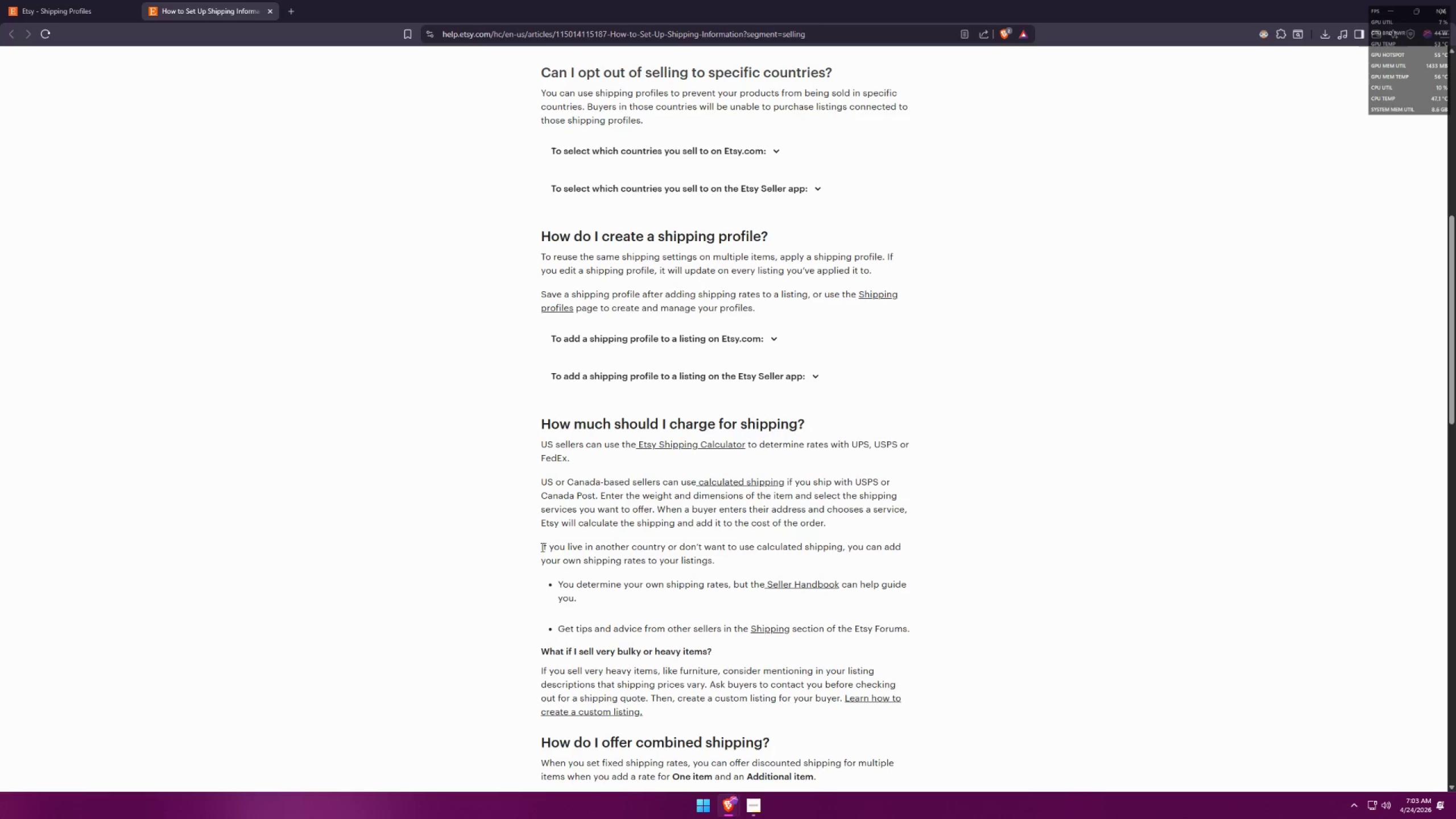 
left_click_drag(start_coordinate=[541, 548], to_coordinate=[803, 555])
 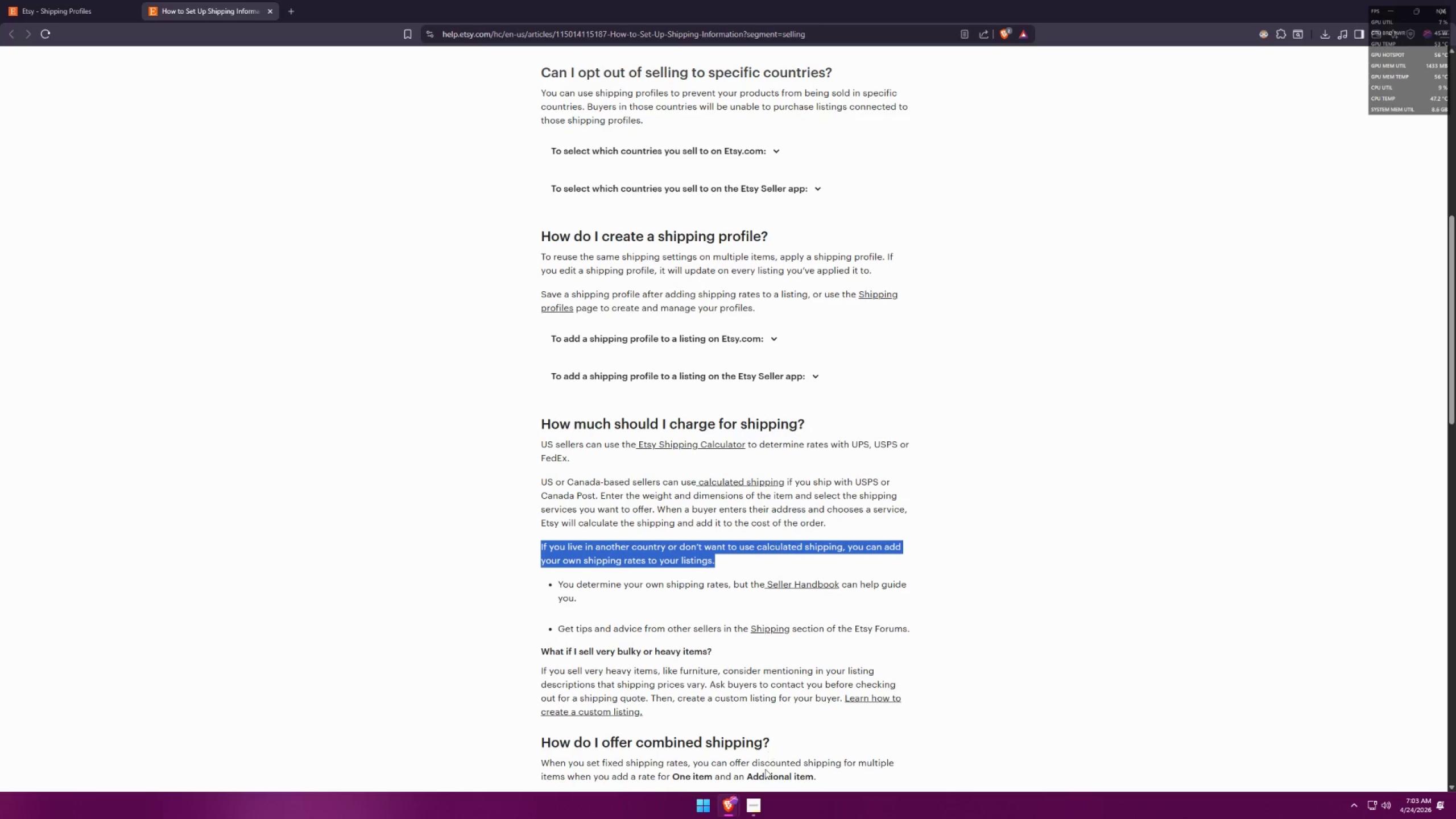 
left_click([746, 811])